 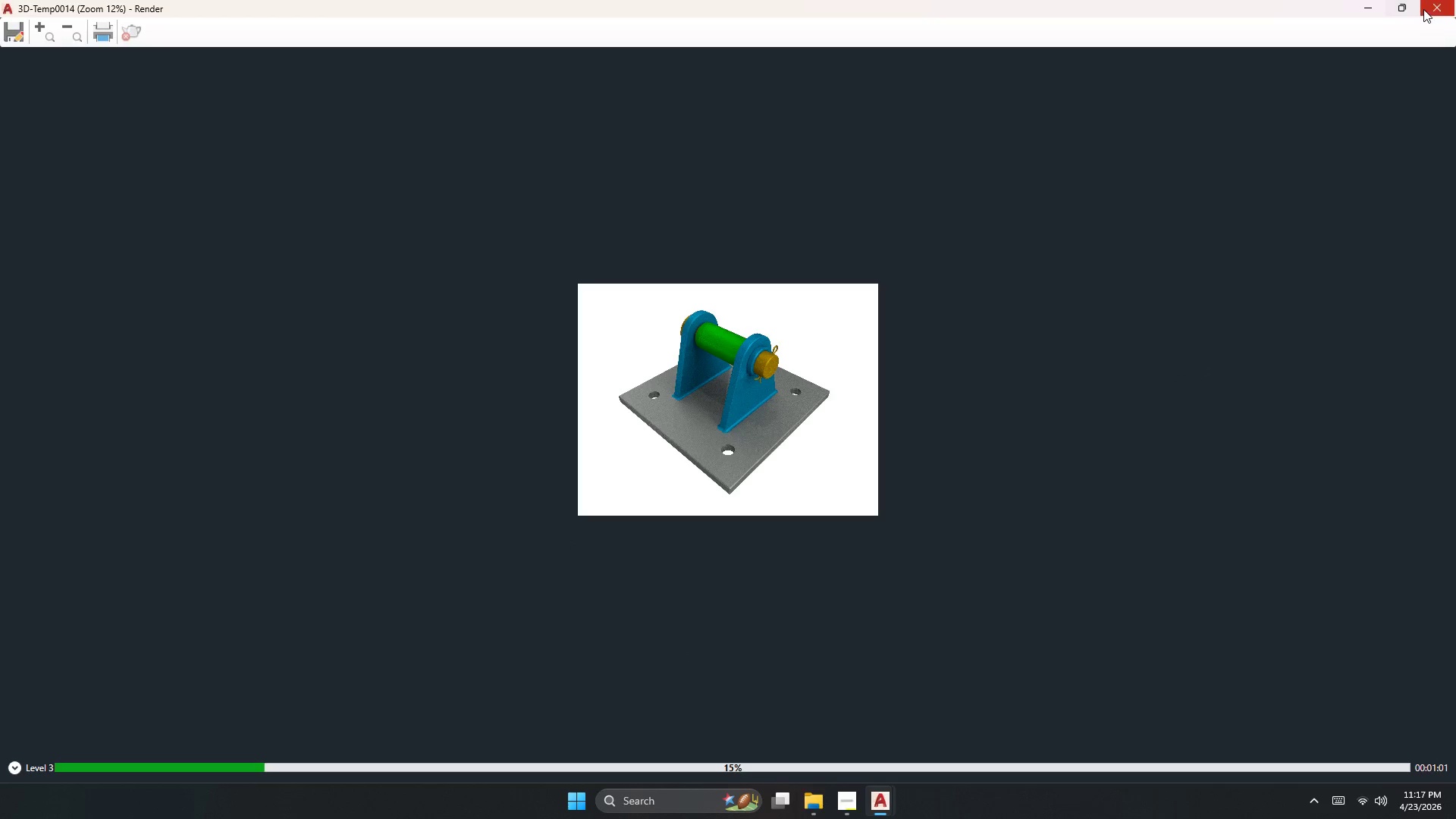 
left_click([311, 145])
 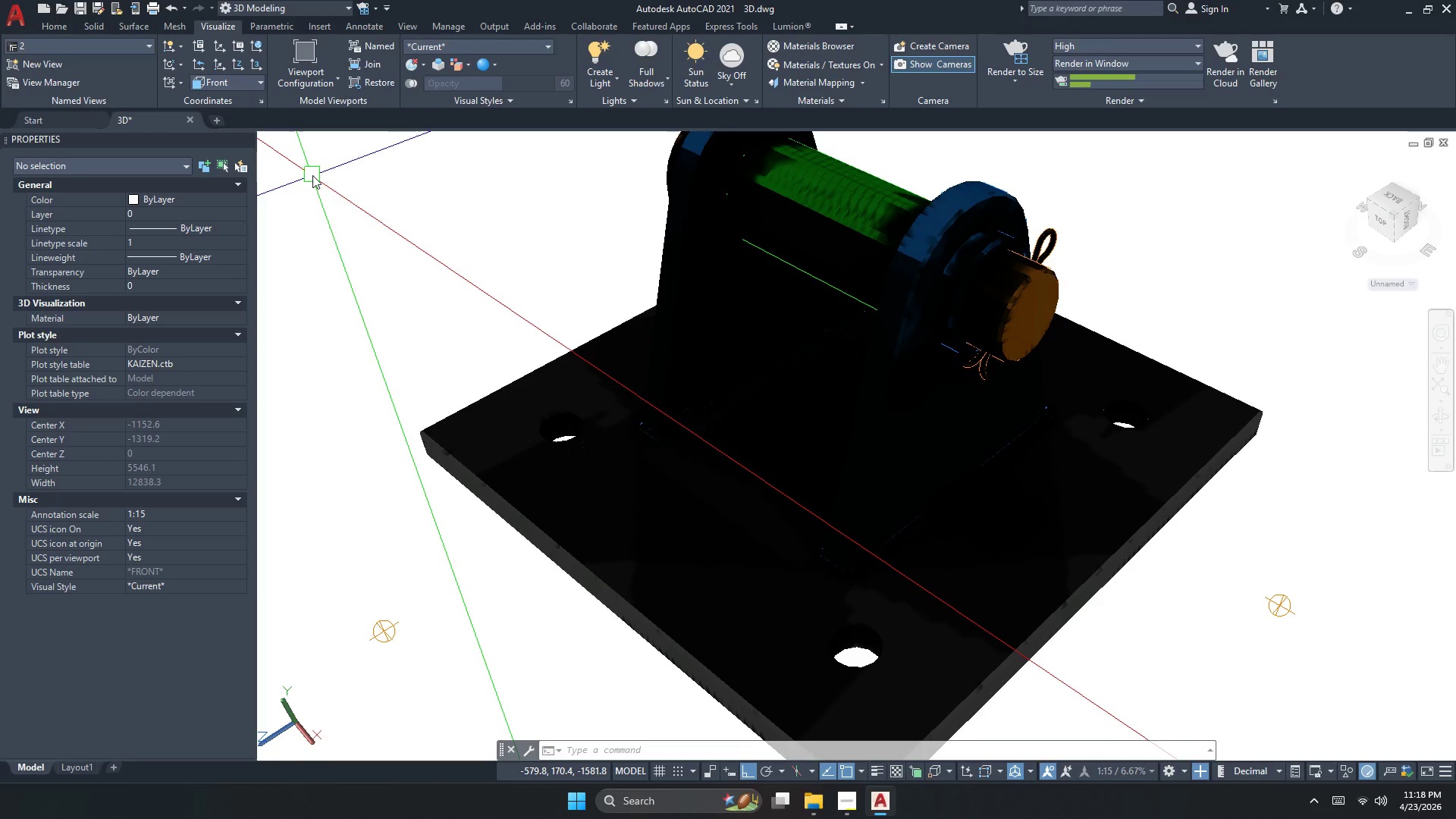 
wait(7.41)
 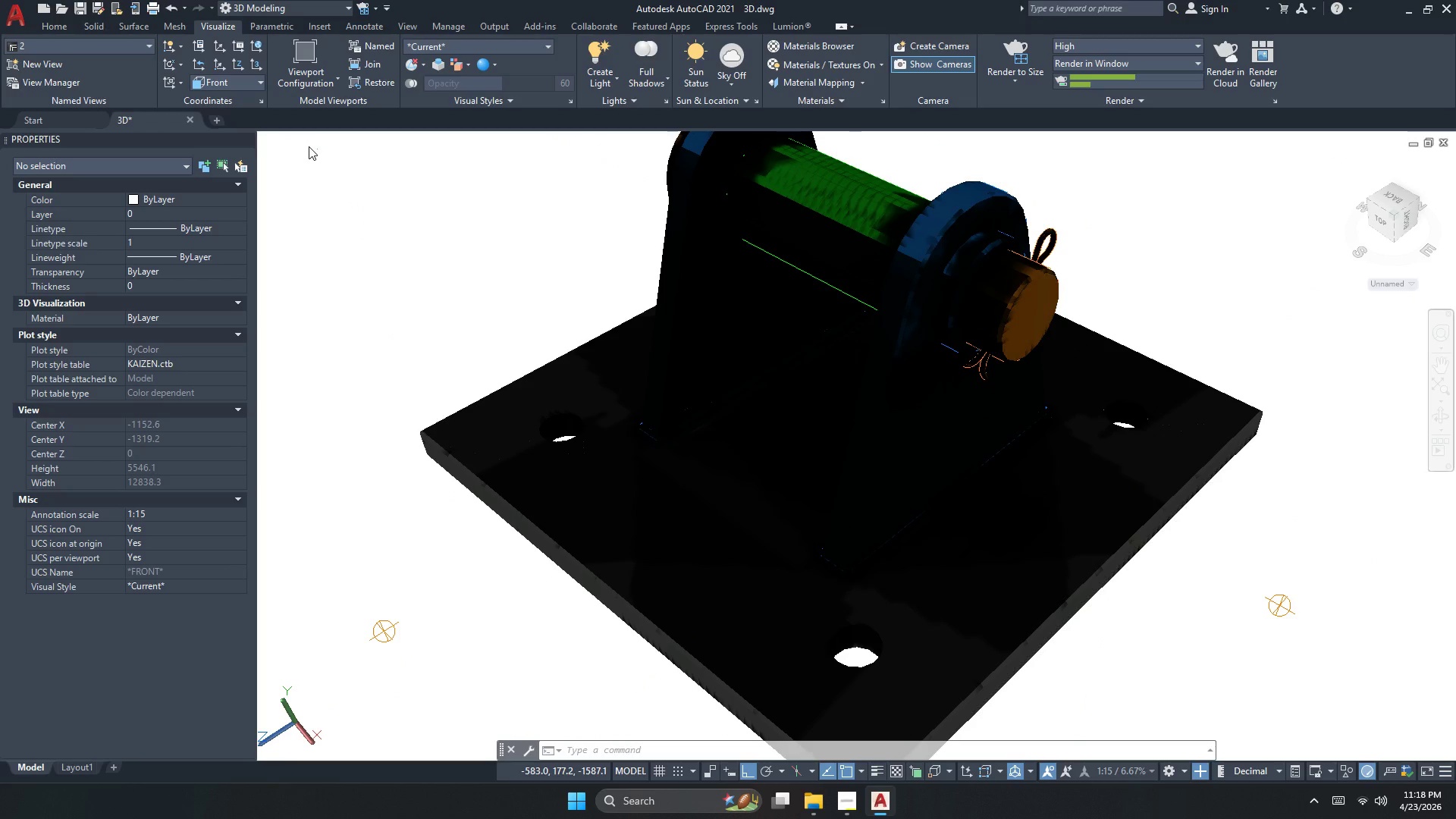 
left_click([303, 141])
 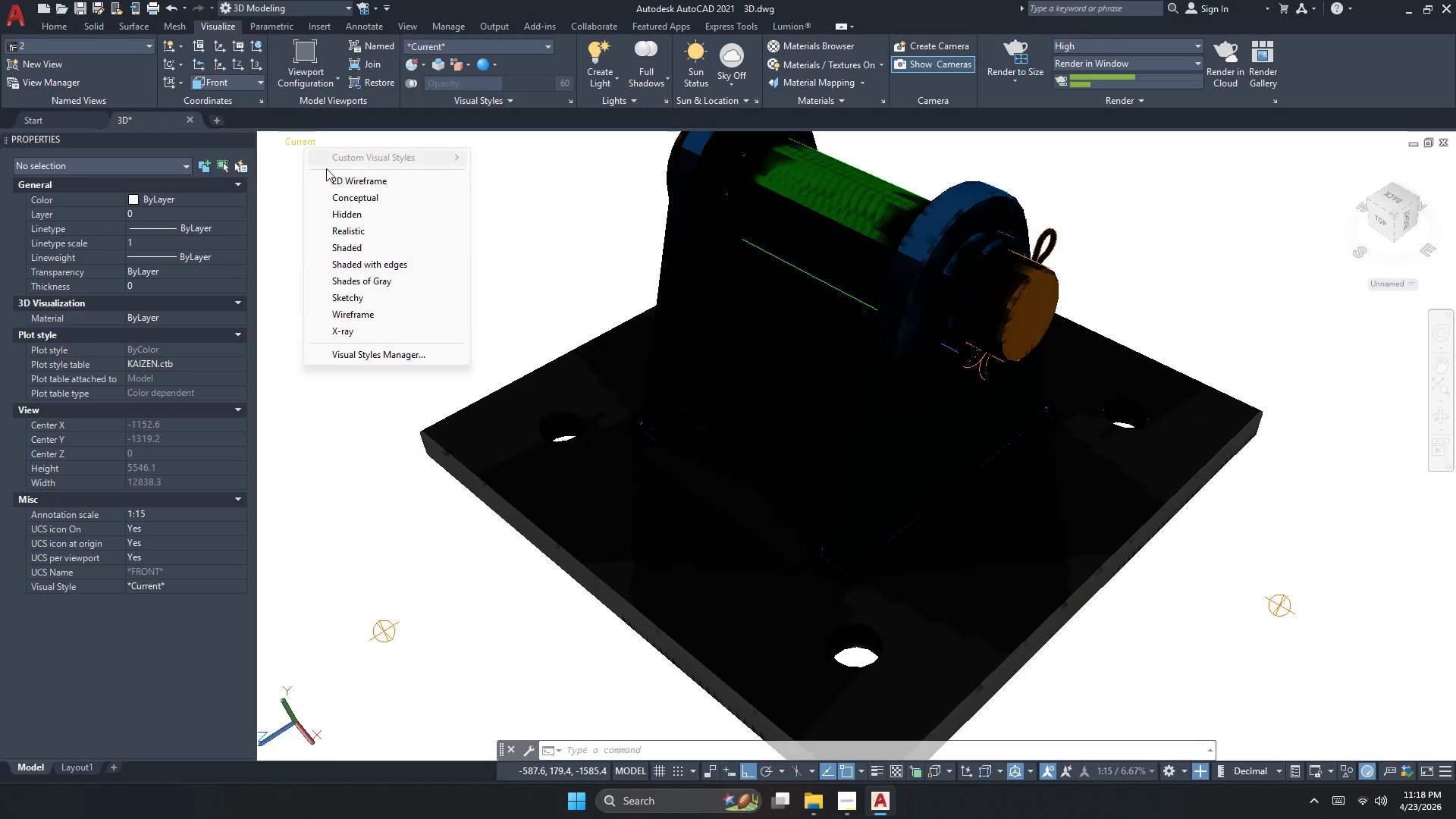 
left_click([342, 181])
 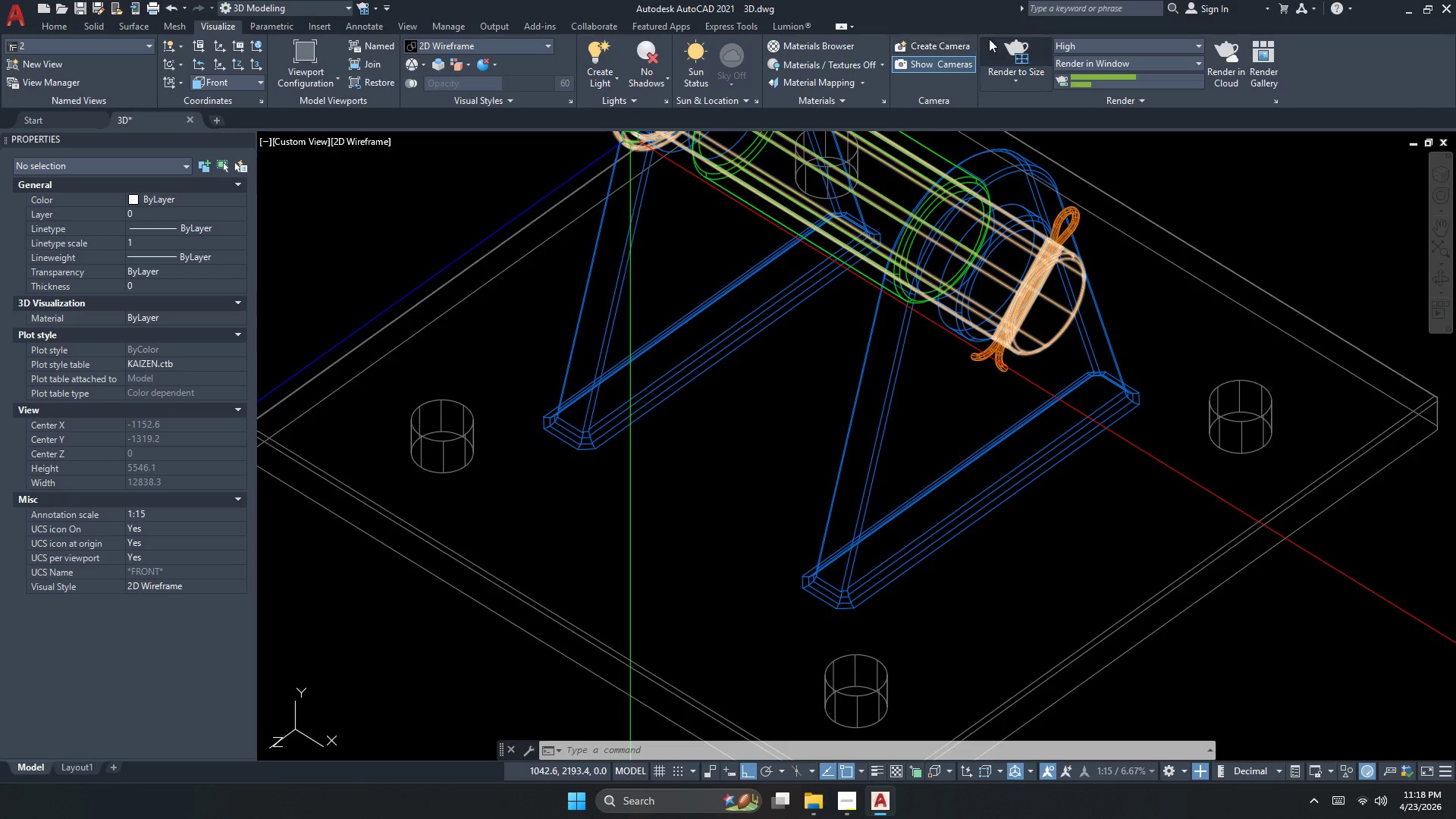 
left_click([1012, 83])
 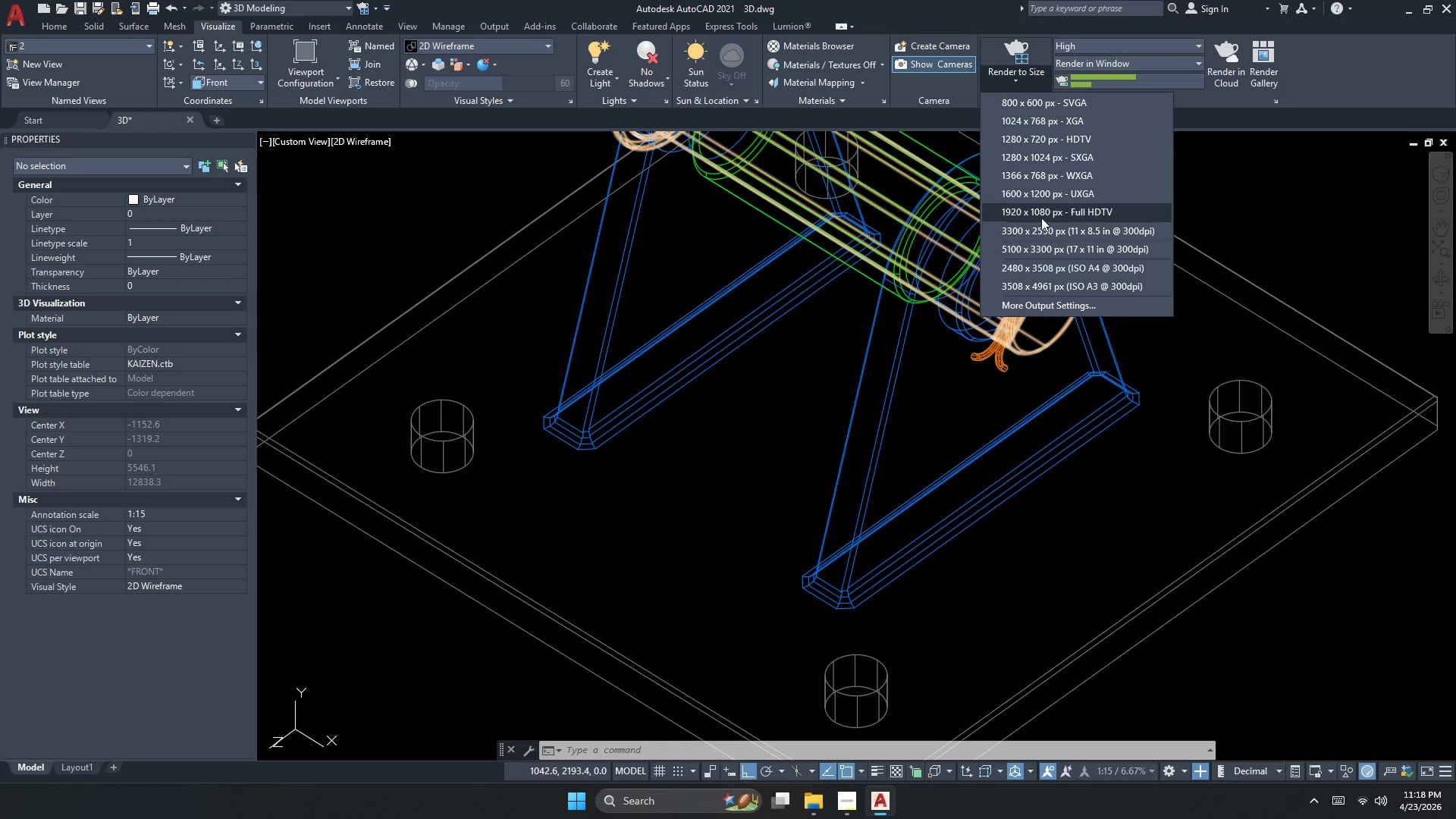 
wait(7.41)
 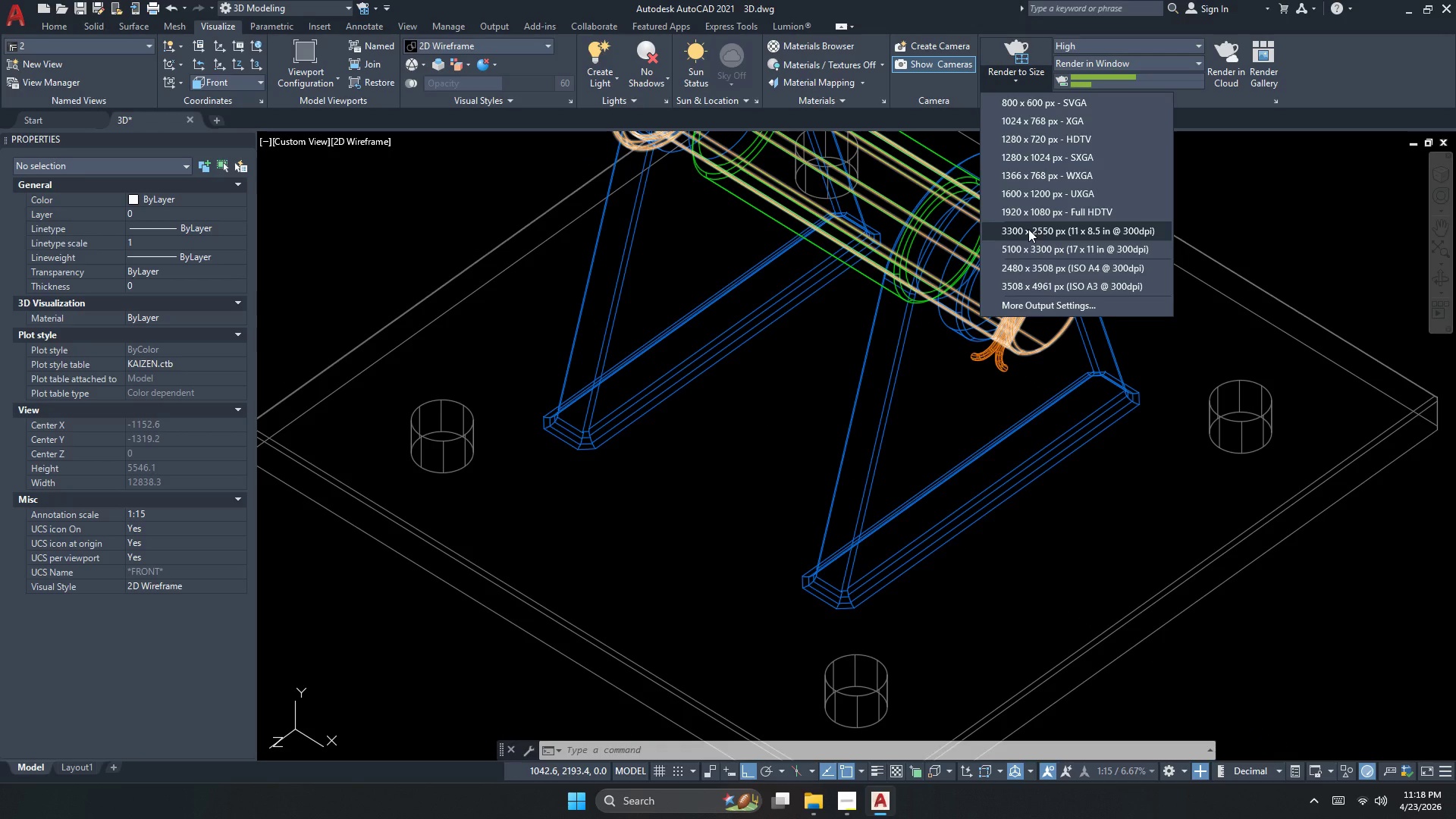 
left_click([1048, 214])
 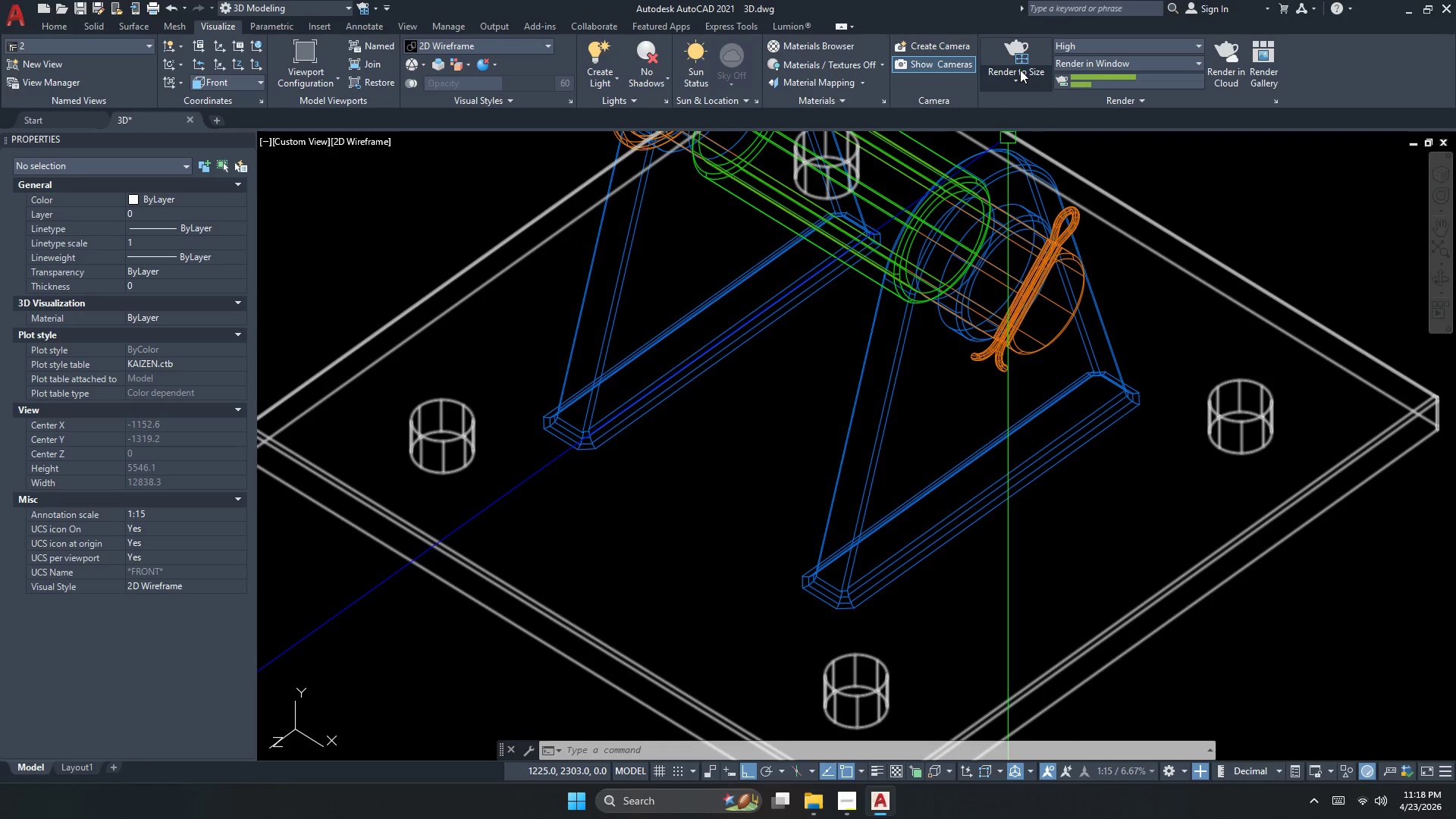 
left_click([1020, 80])
 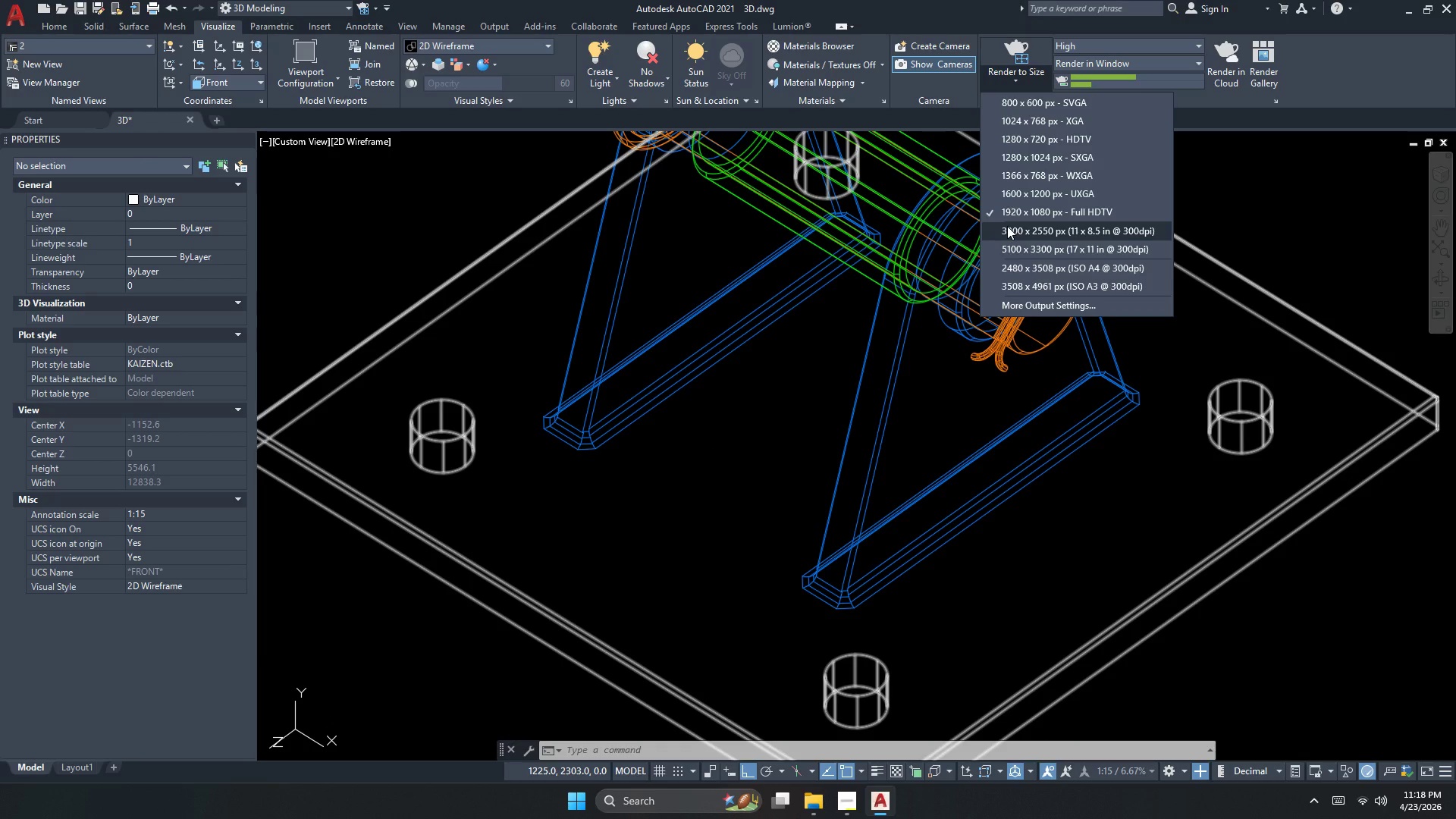 
left_click([1007, 226])
 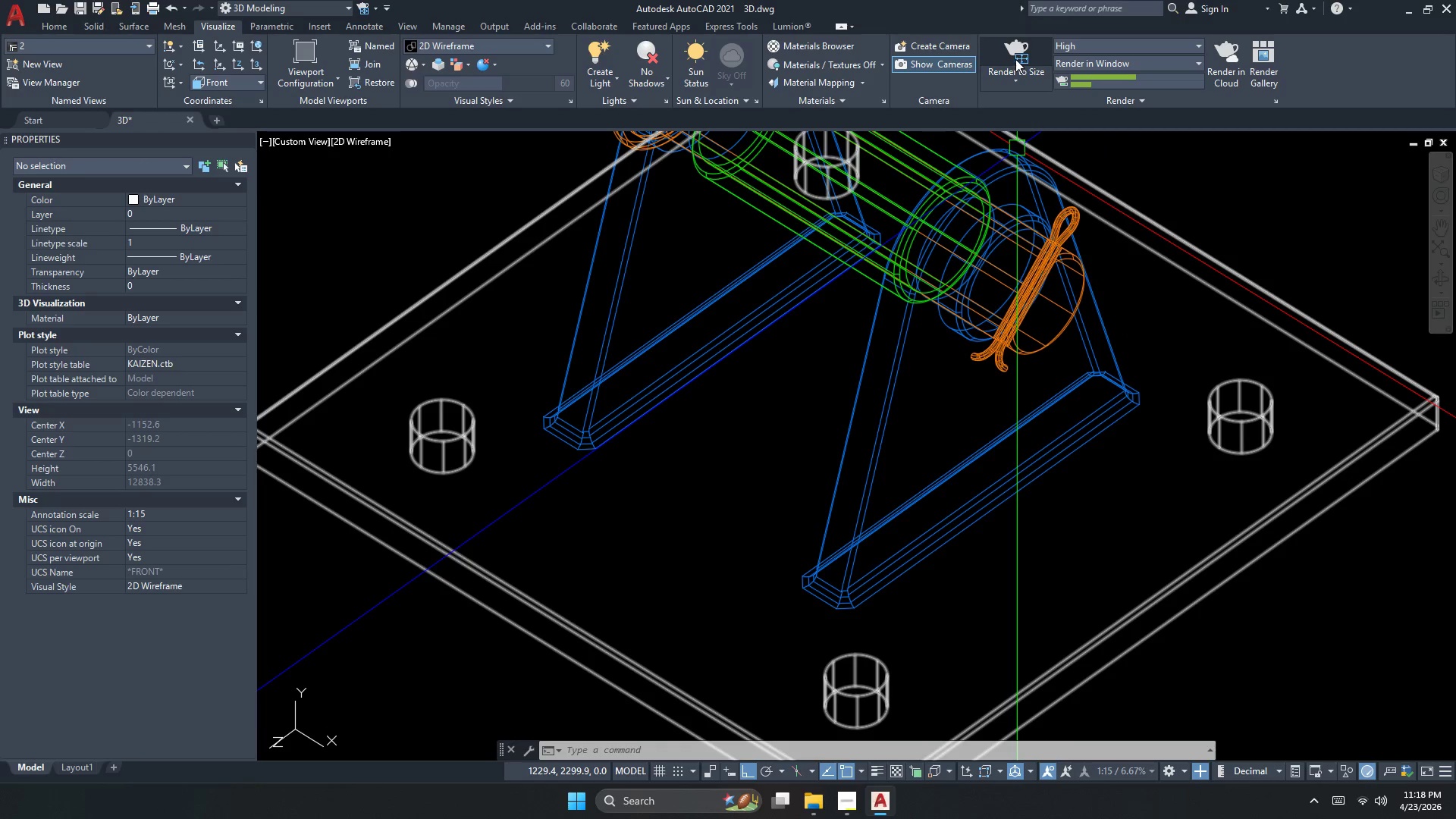 
left_click([1013, 85])
 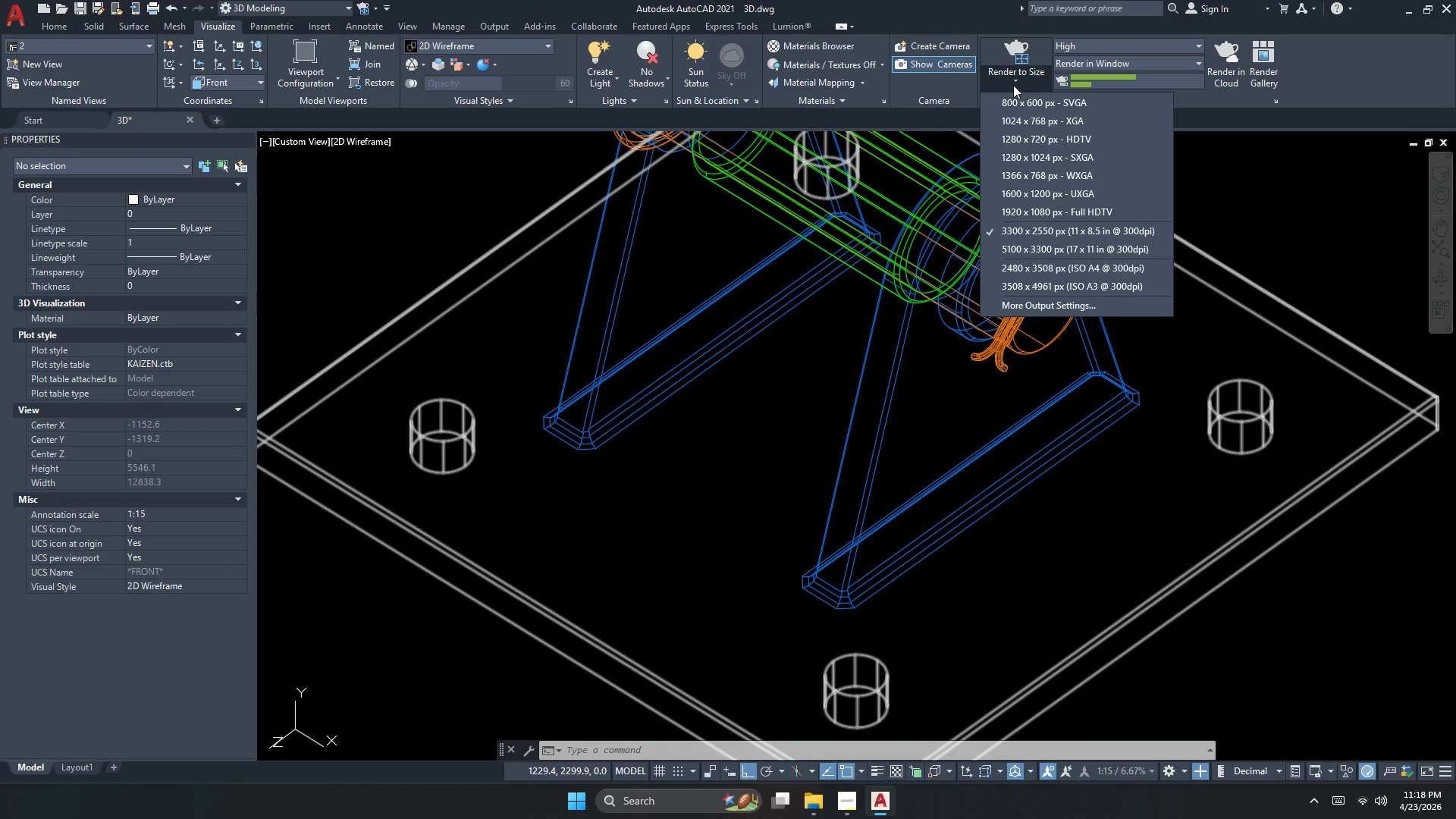 
left_click([1013, 85])
 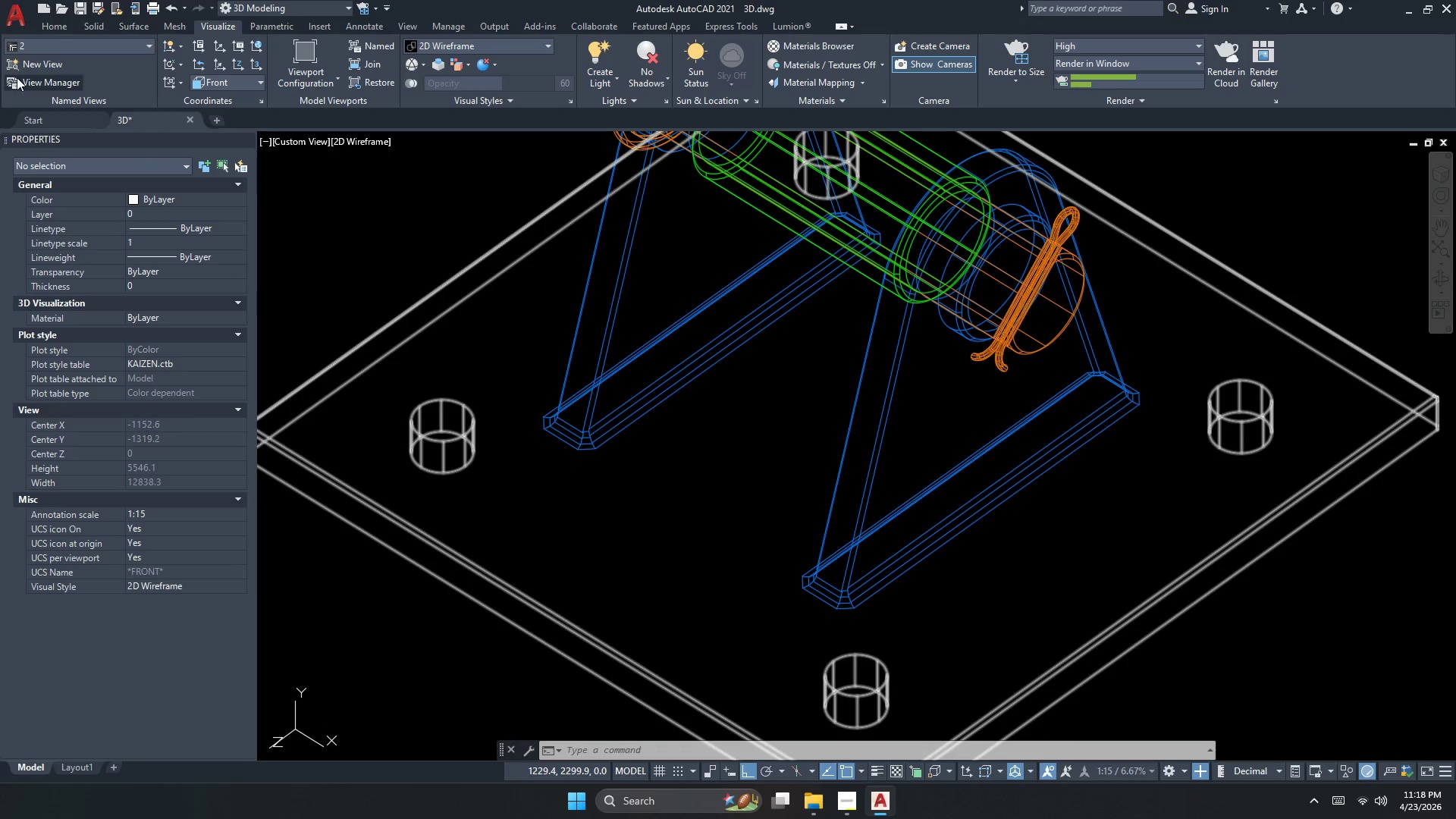 
left_click([33, 52])
 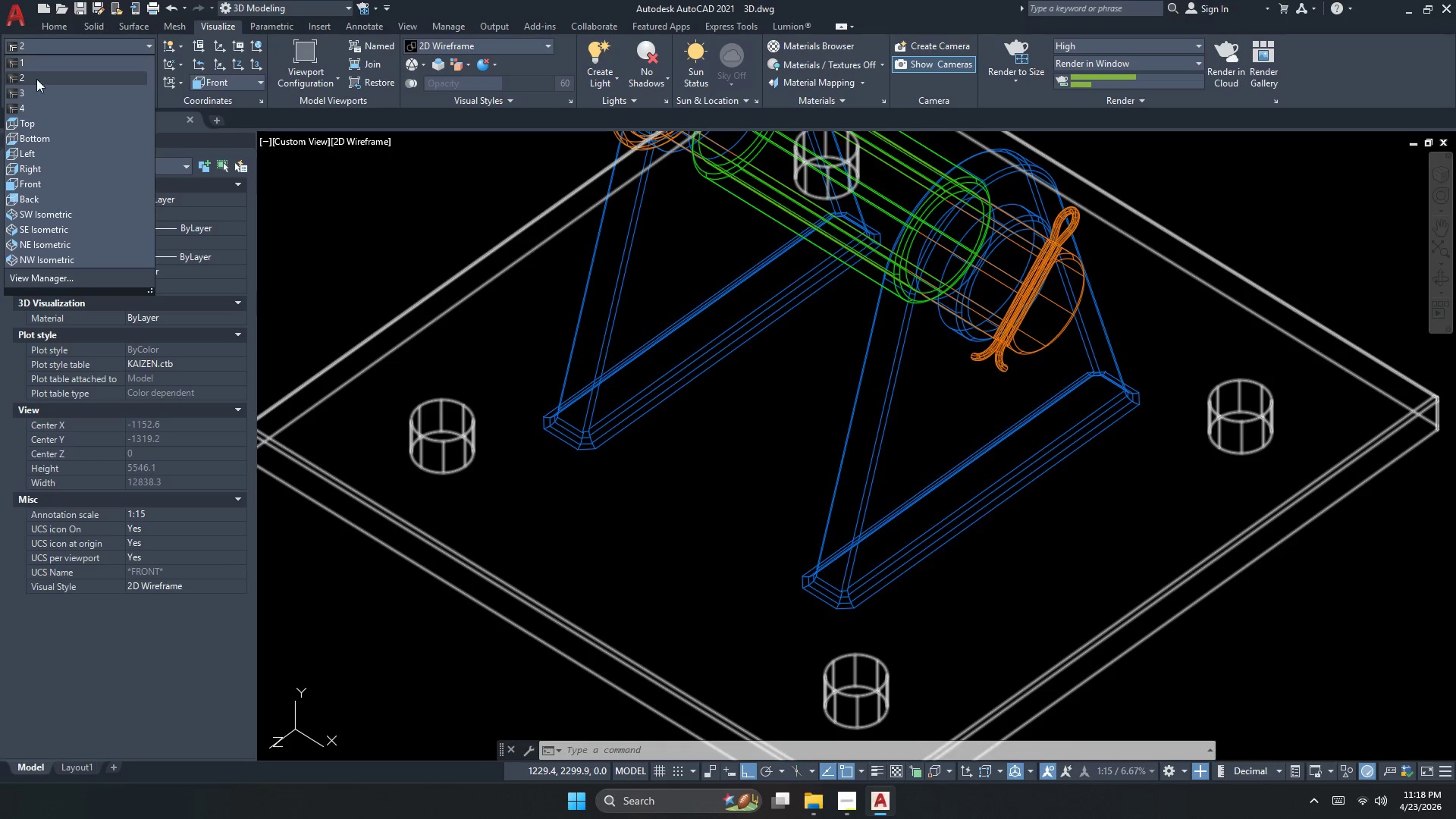 
mouse_move([55, 99])
 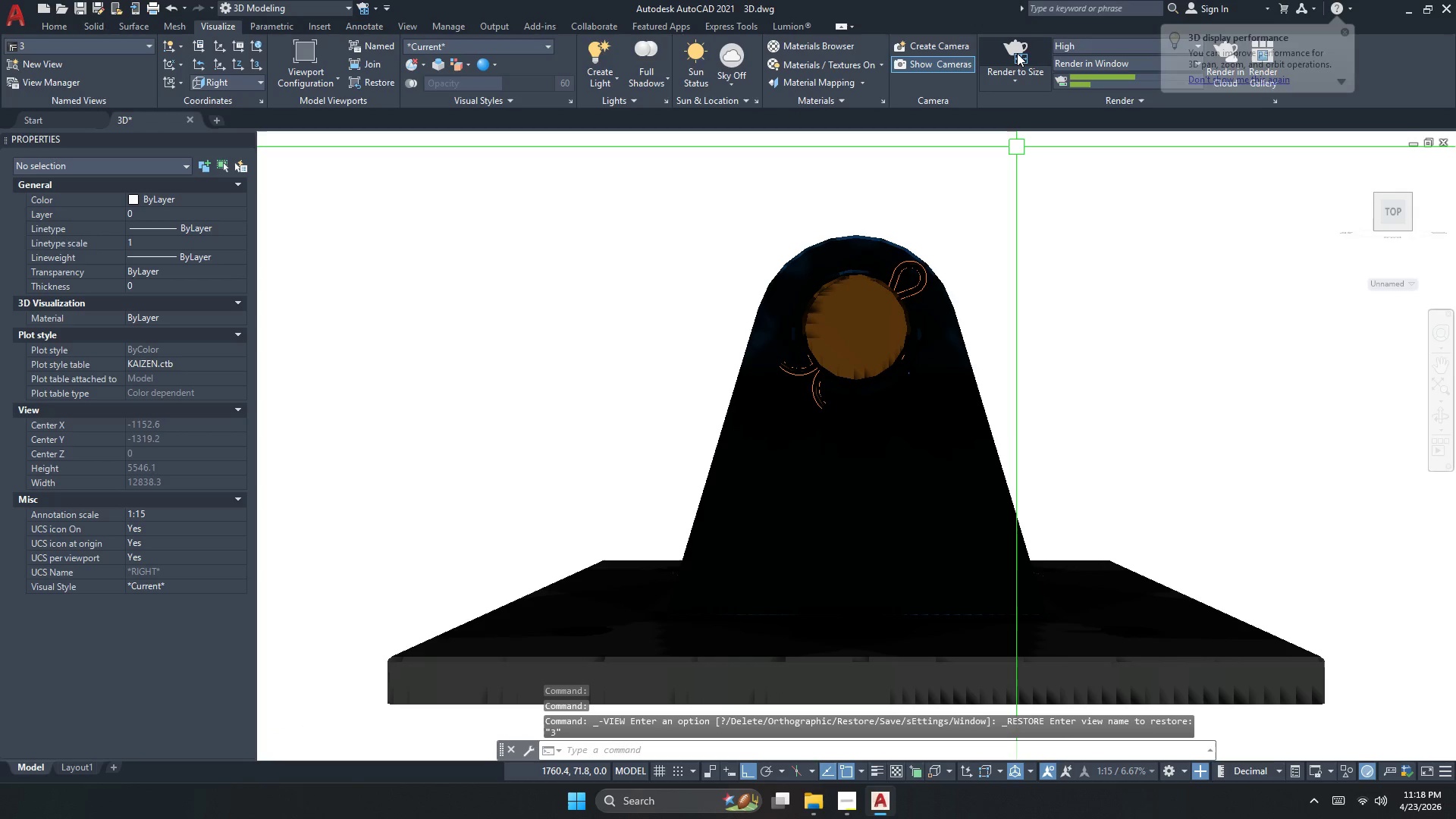 
left_click([1017, 53])
 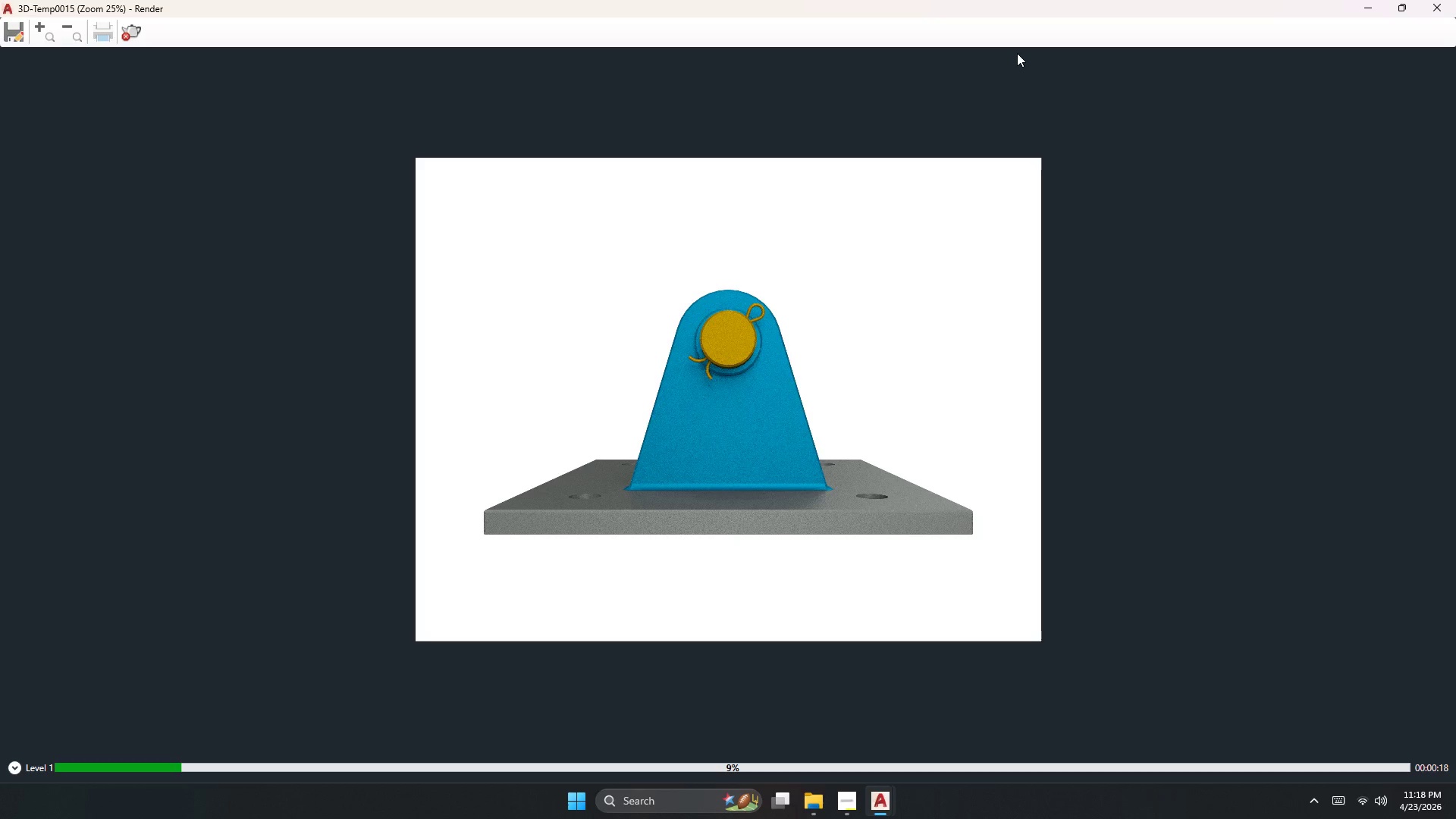 
wait(23.88)
 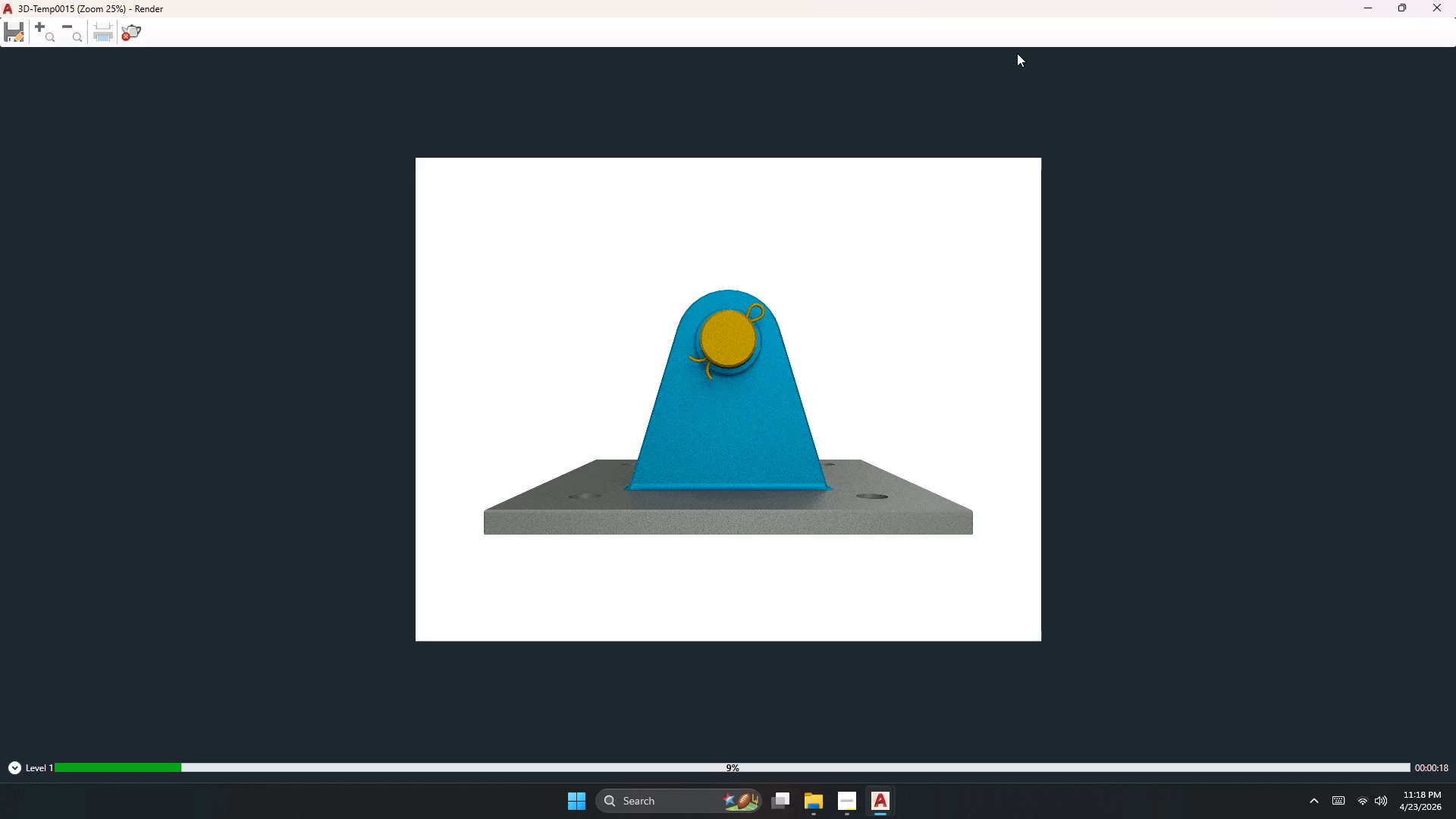 
left_click([124, 37])
 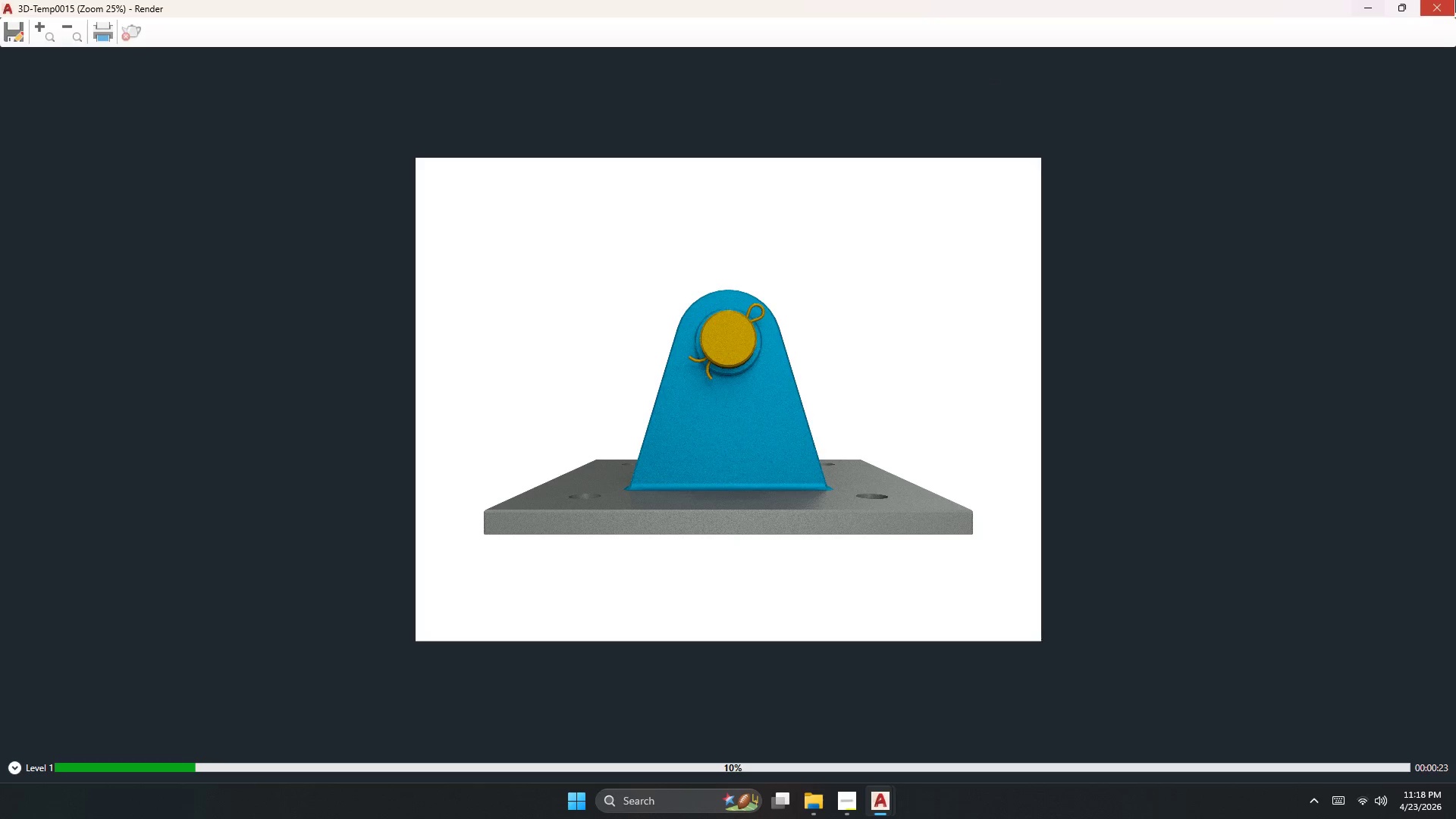 
left_click([1455, 0])
 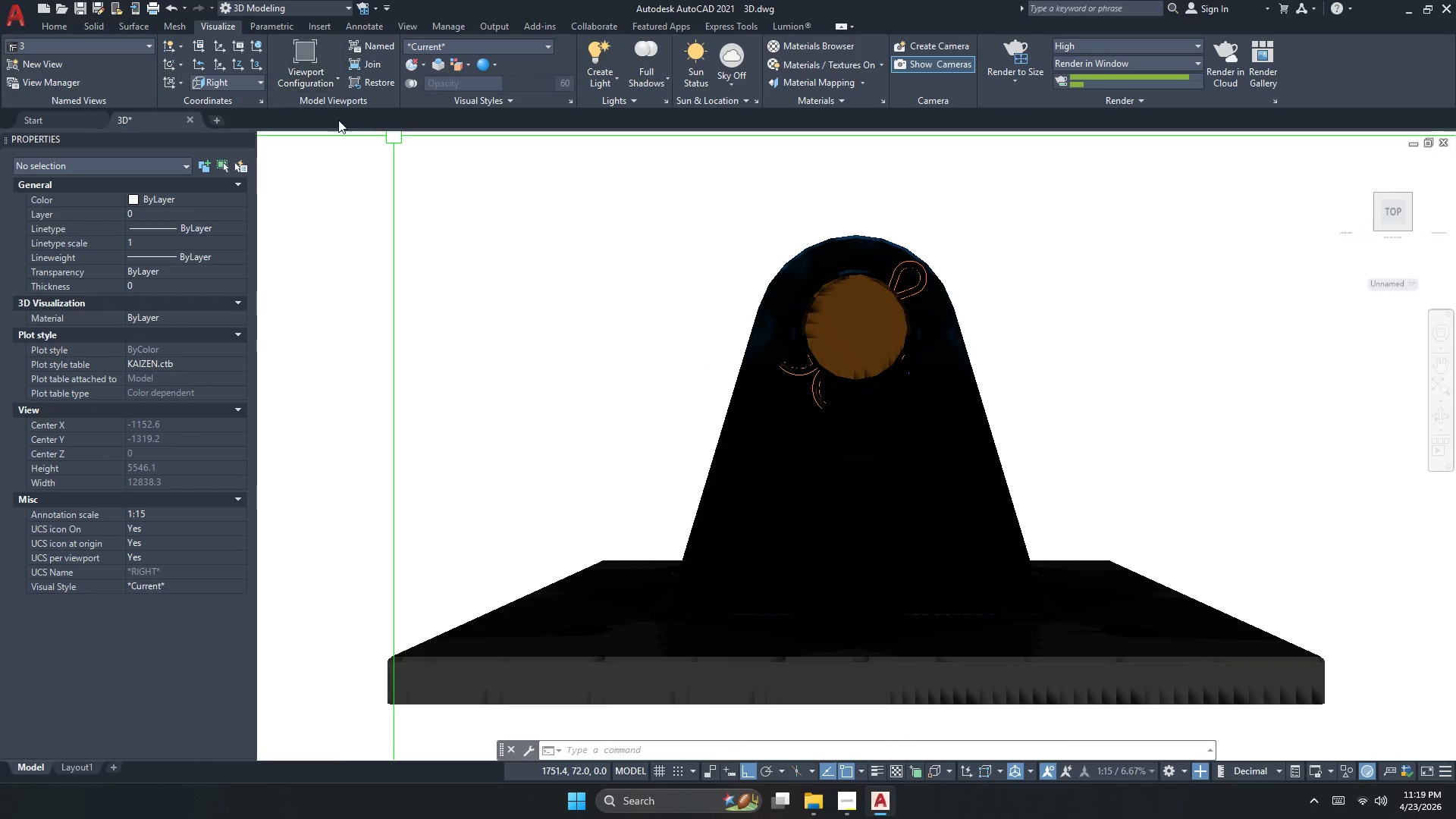 
key(Control+ControlLeft)
 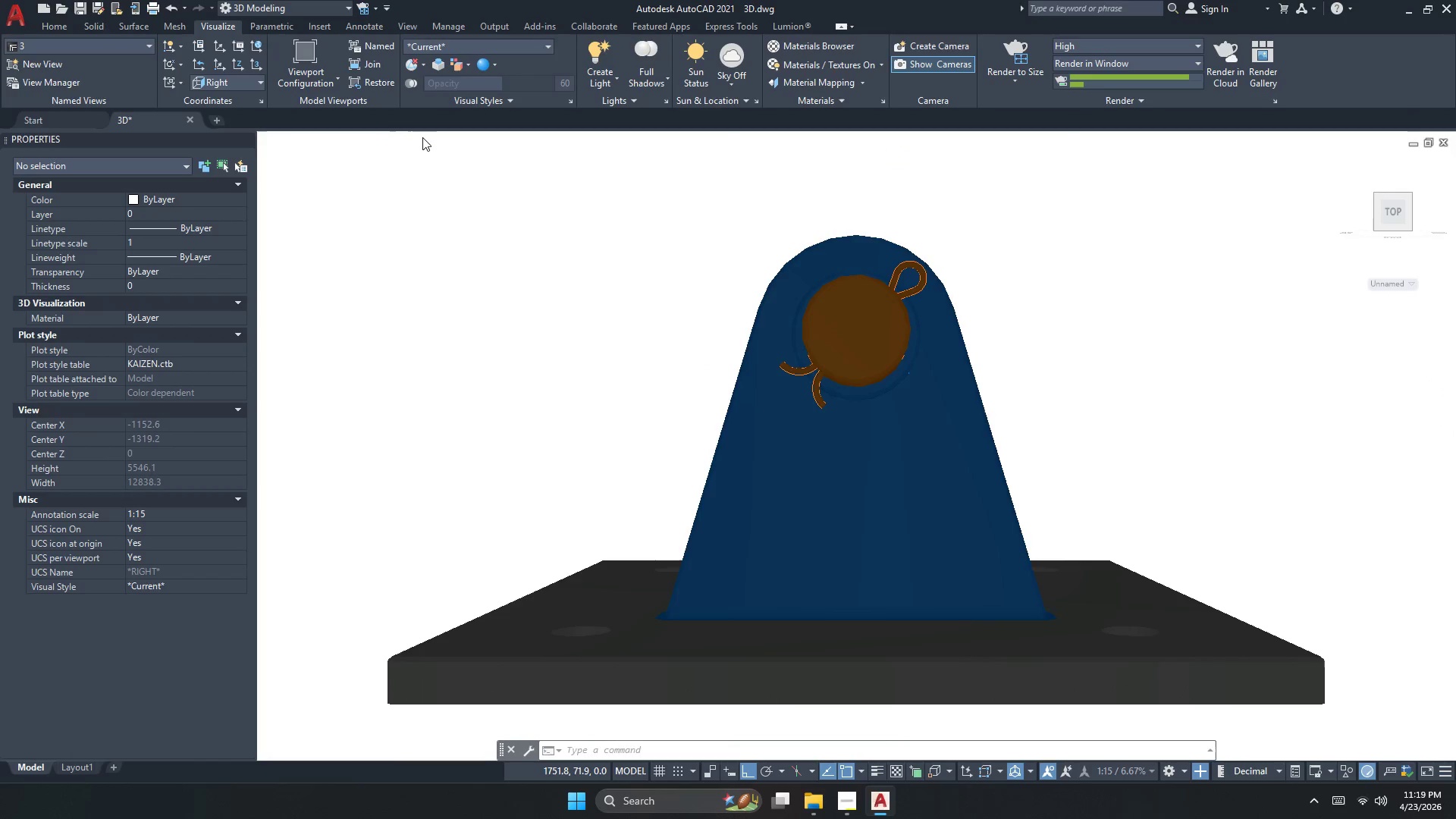 
key(Control+S)
 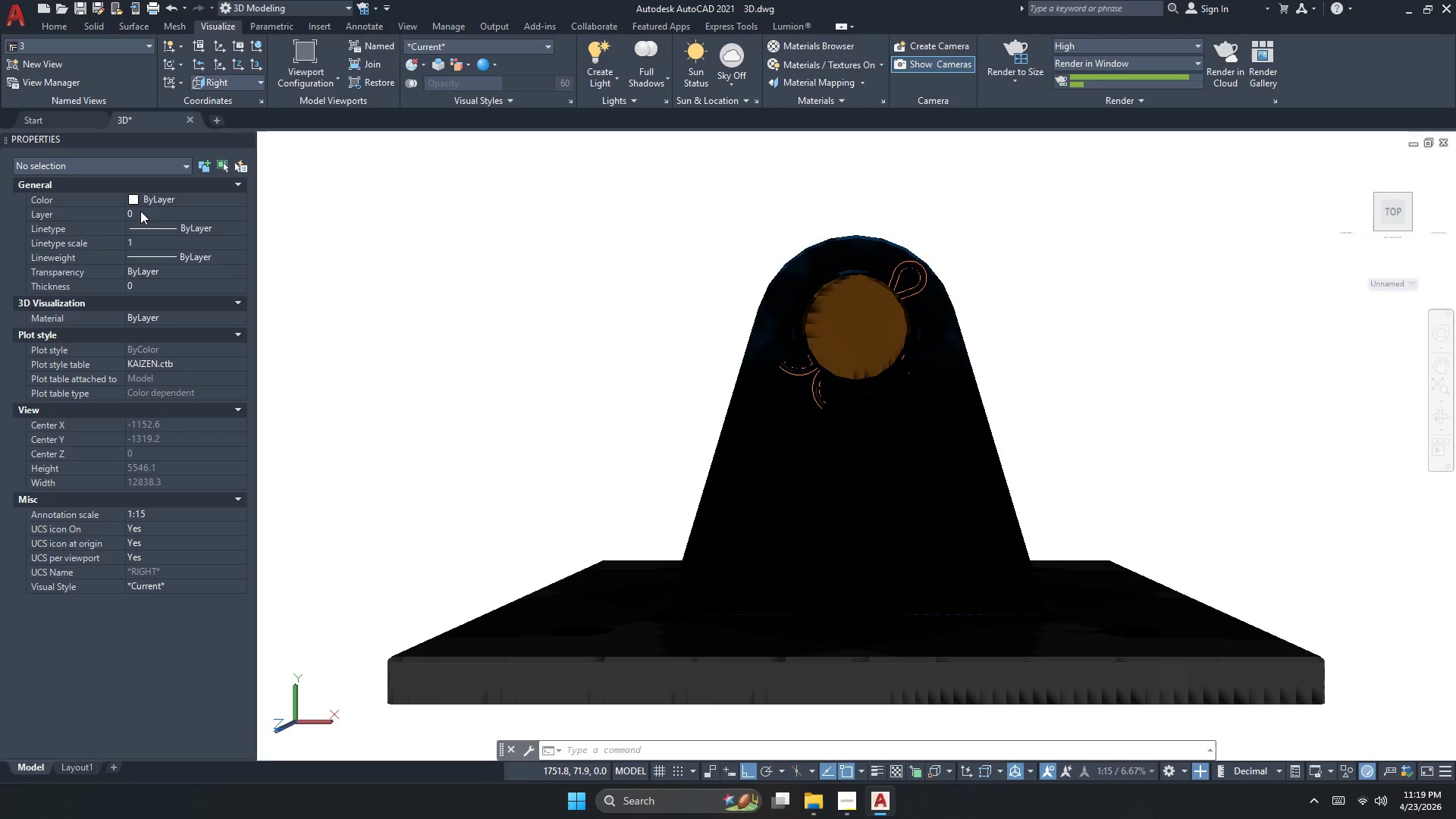 
wait(8.78)
 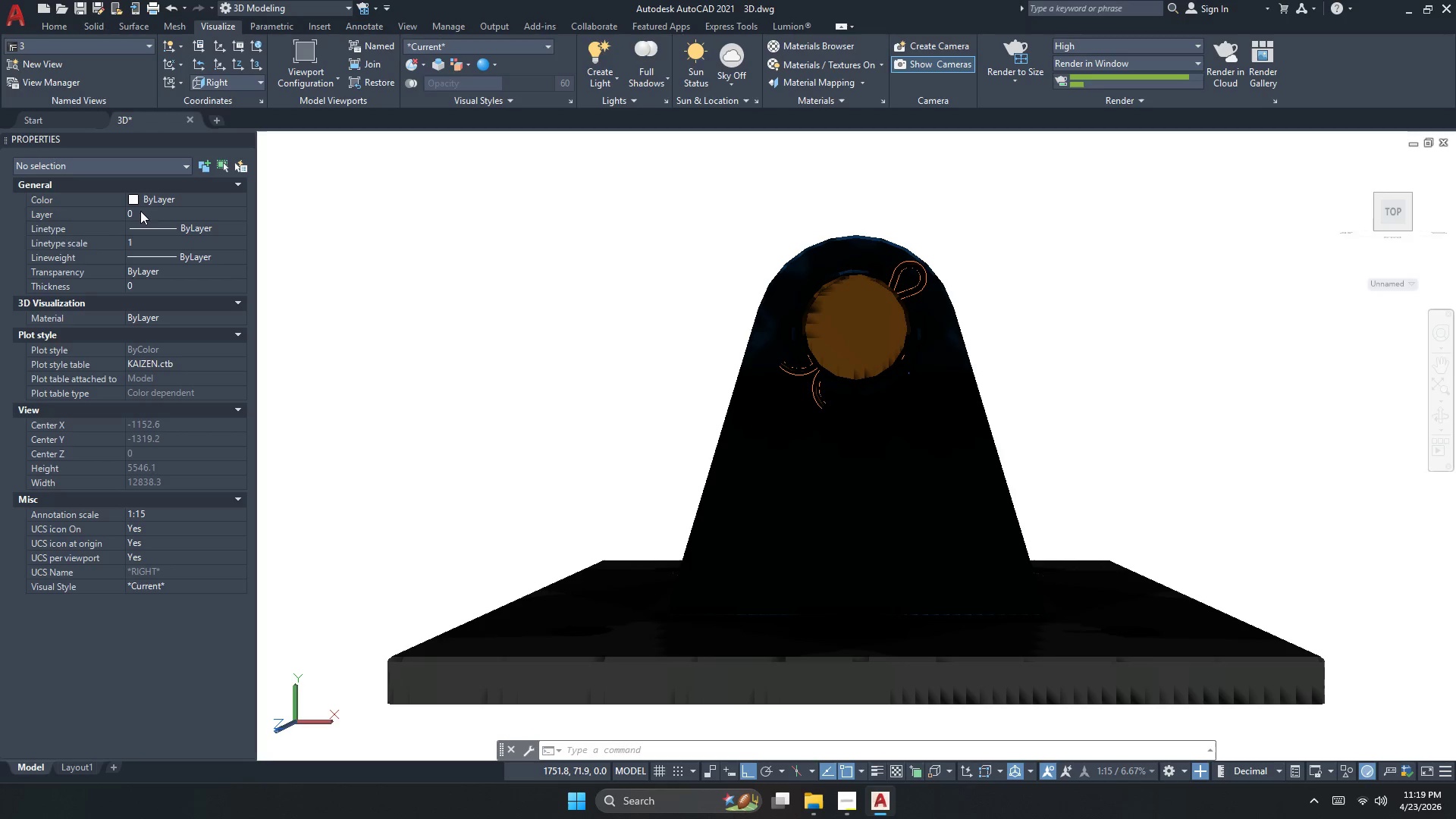 
left_click([309, 143])
 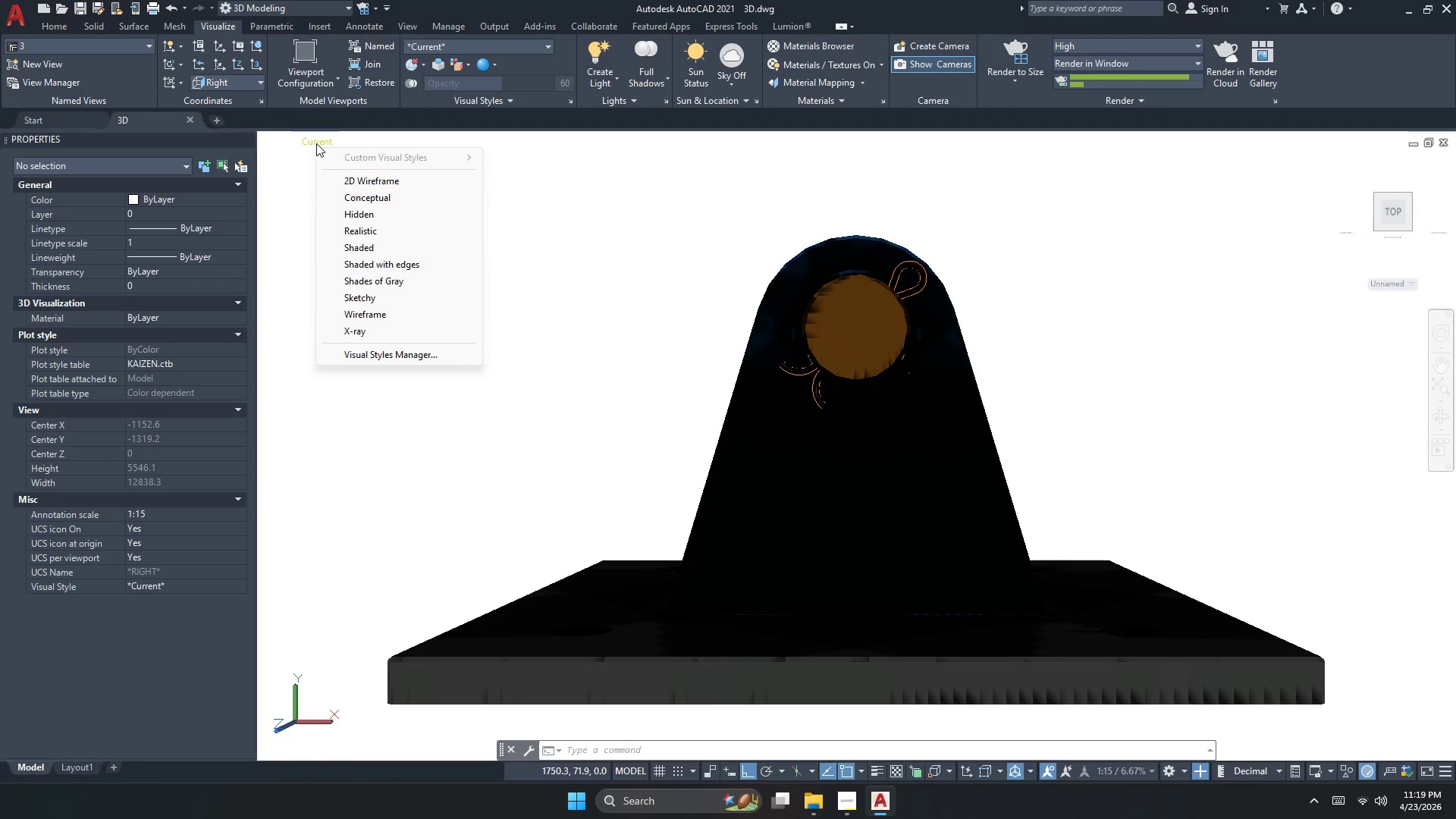 
wait(5.17)
 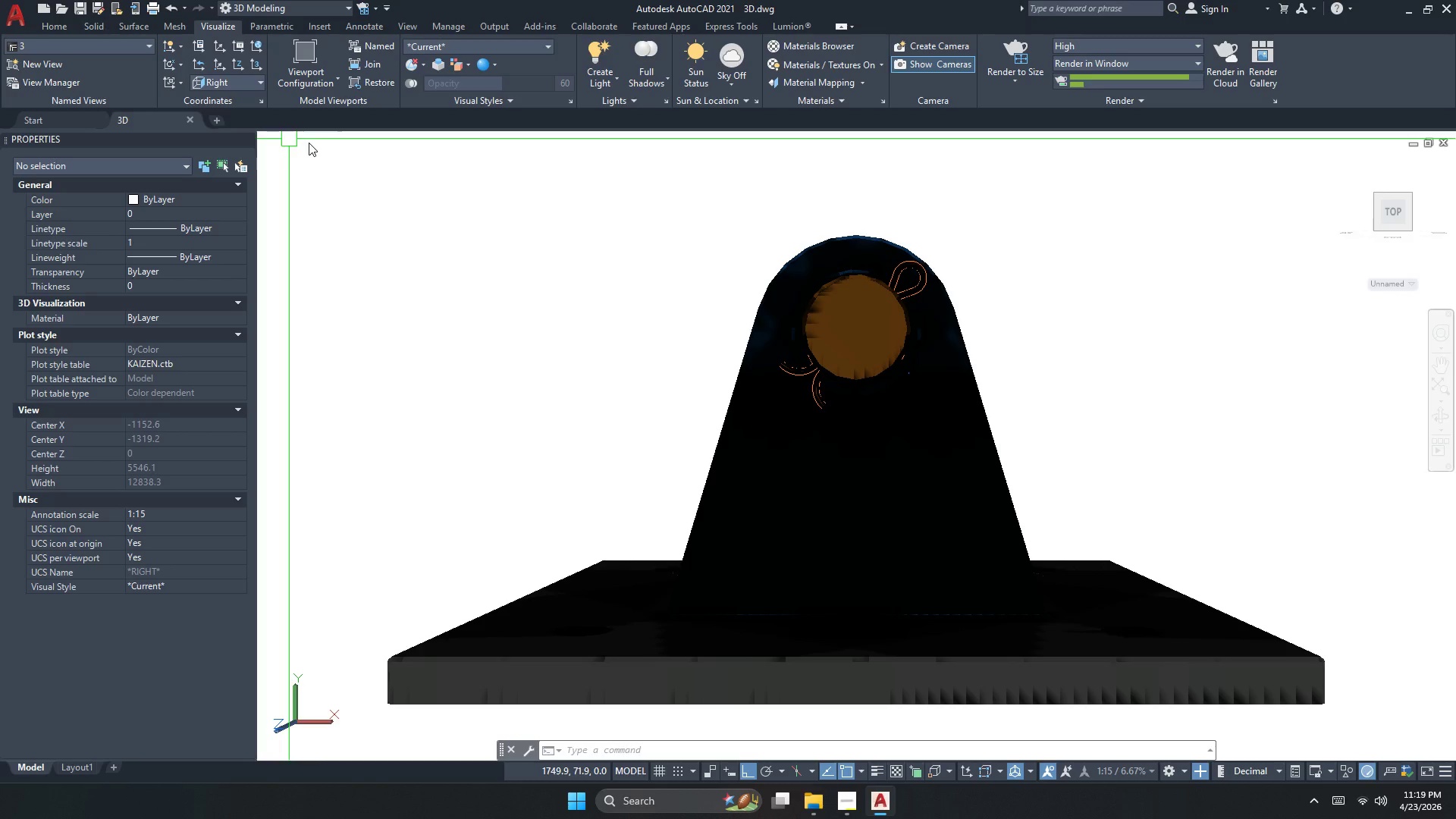 
left_click([347, 234])
 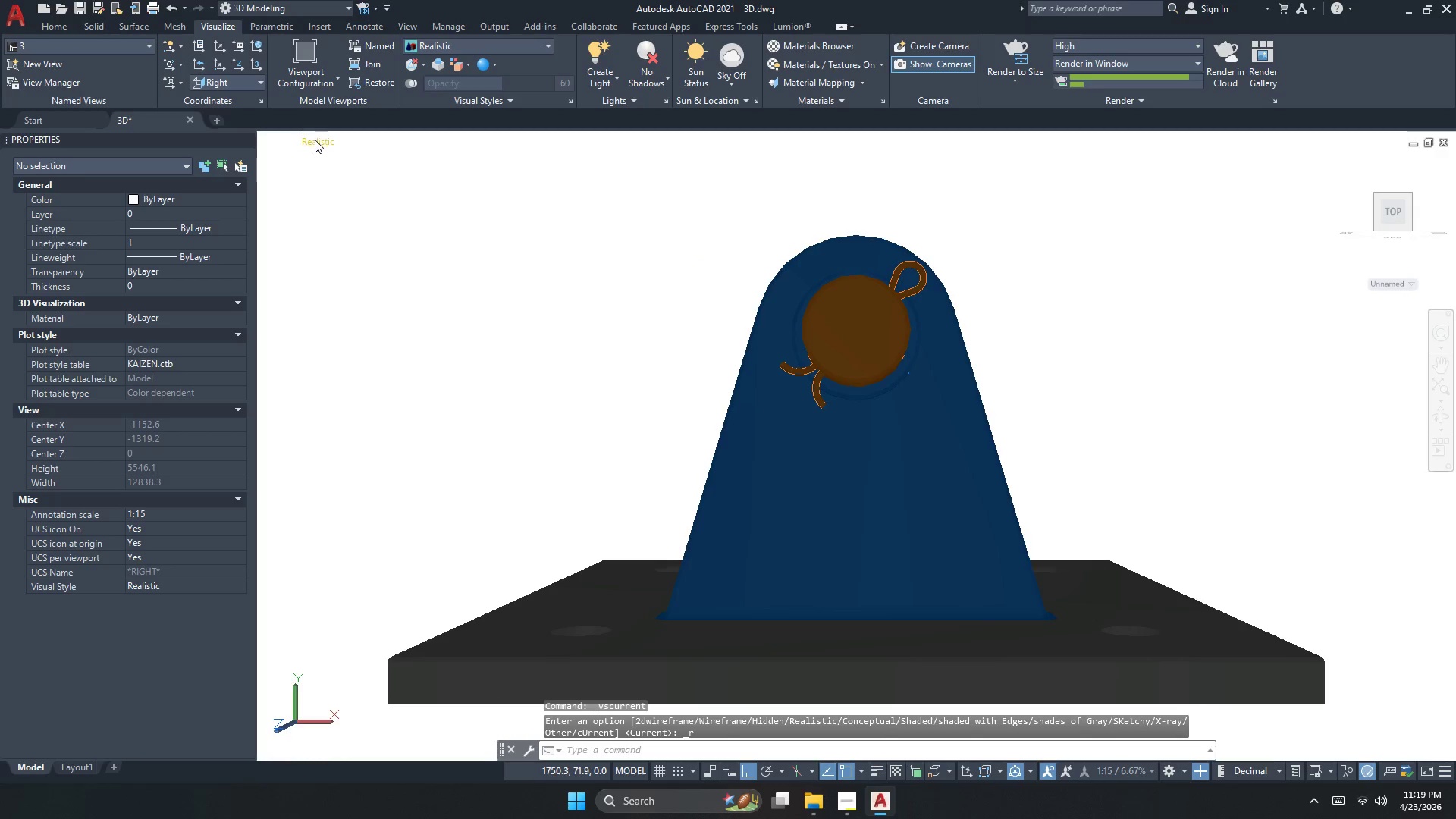 
wait(5.34)
 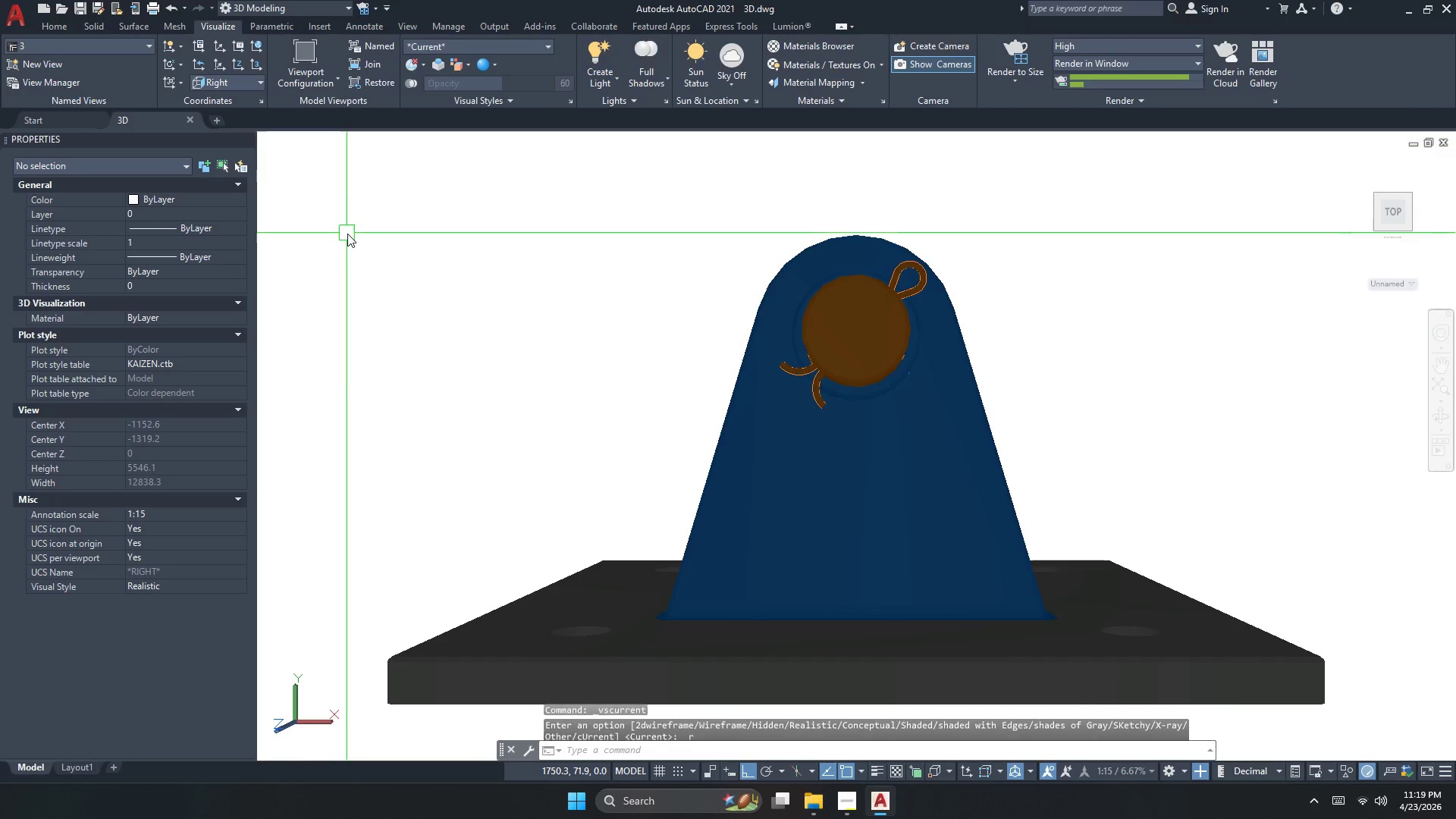 
left_click([353, 228])
 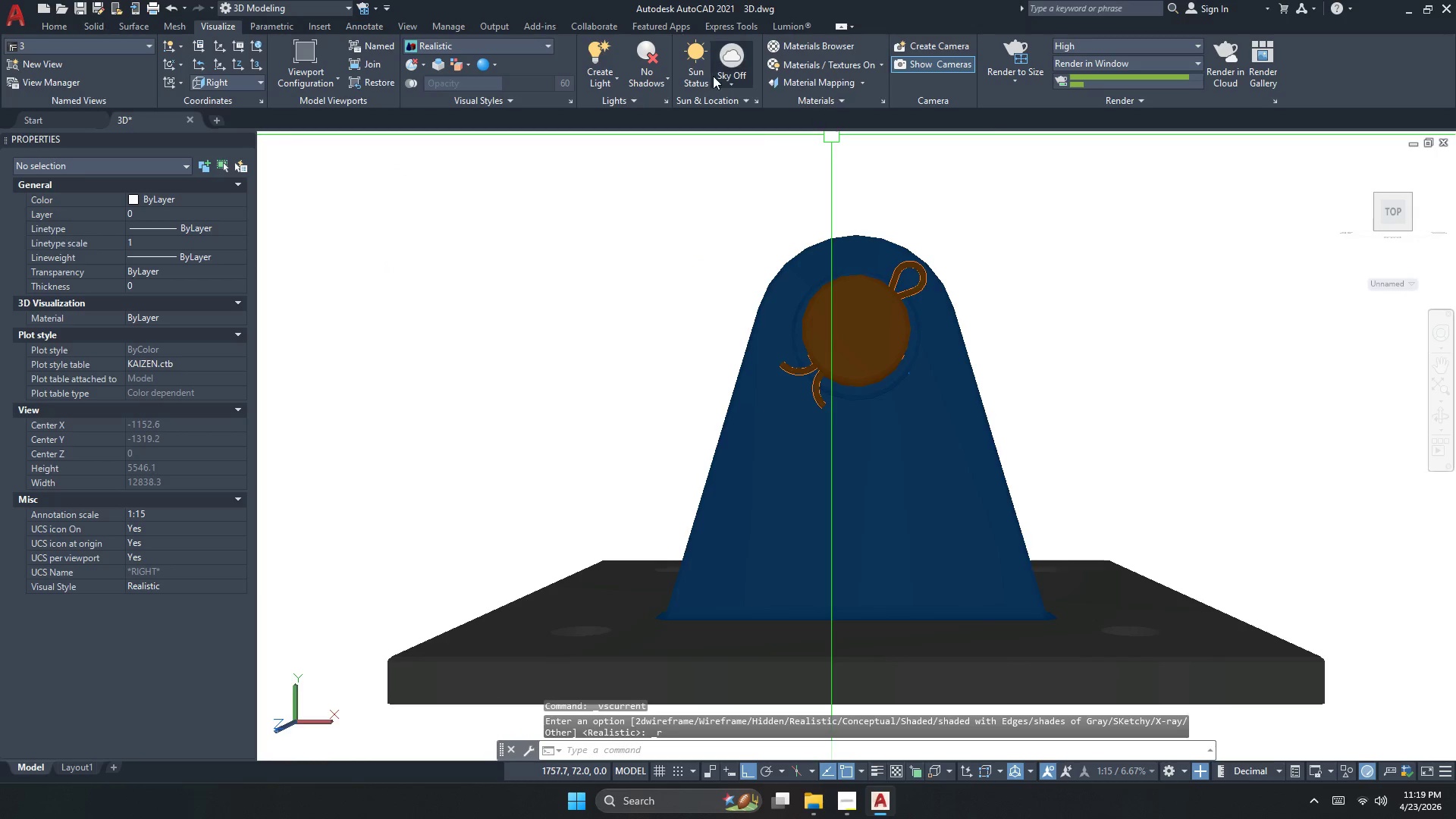 
left_click([645, 85])
 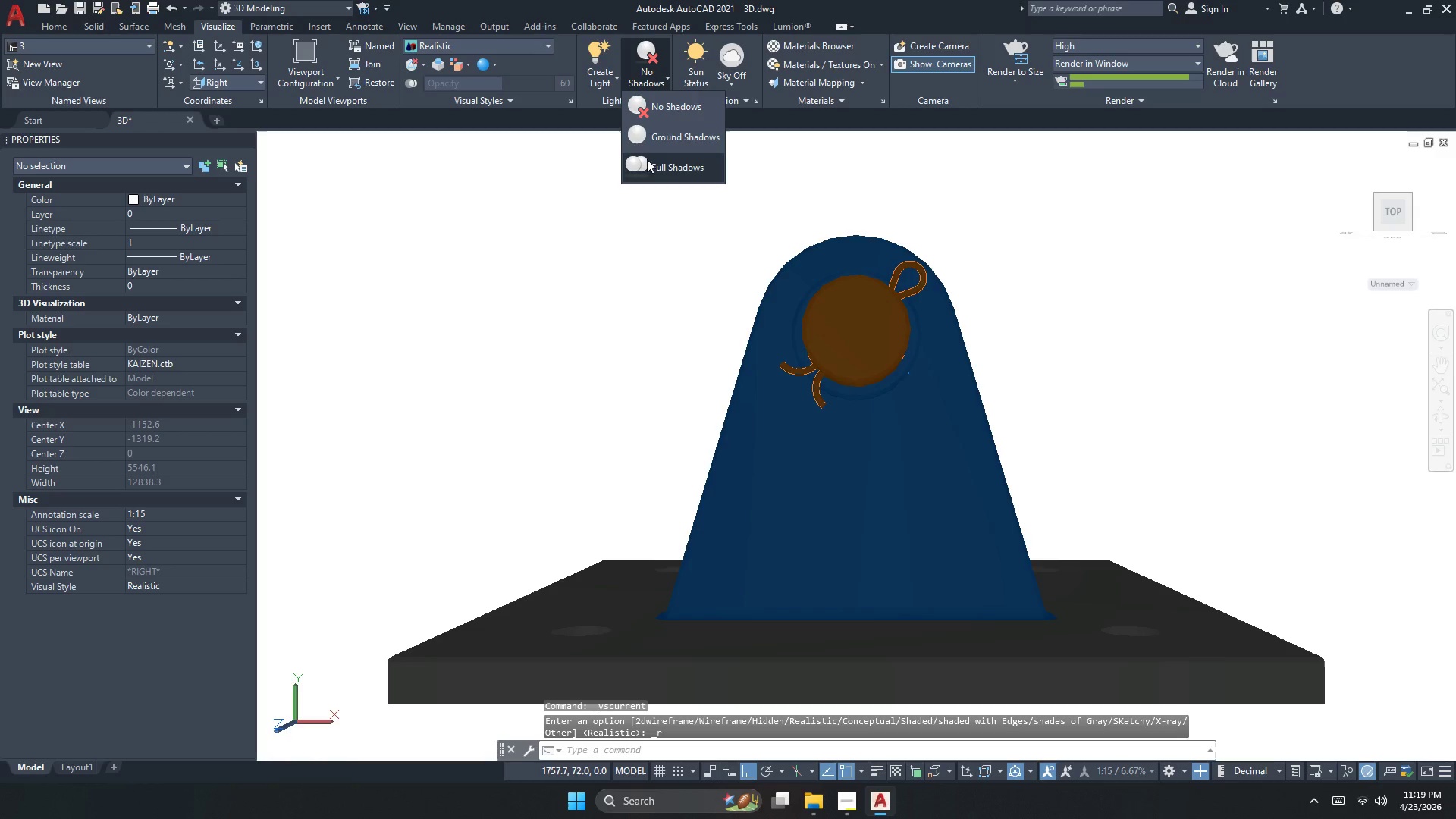 
left_click([648, 162])
 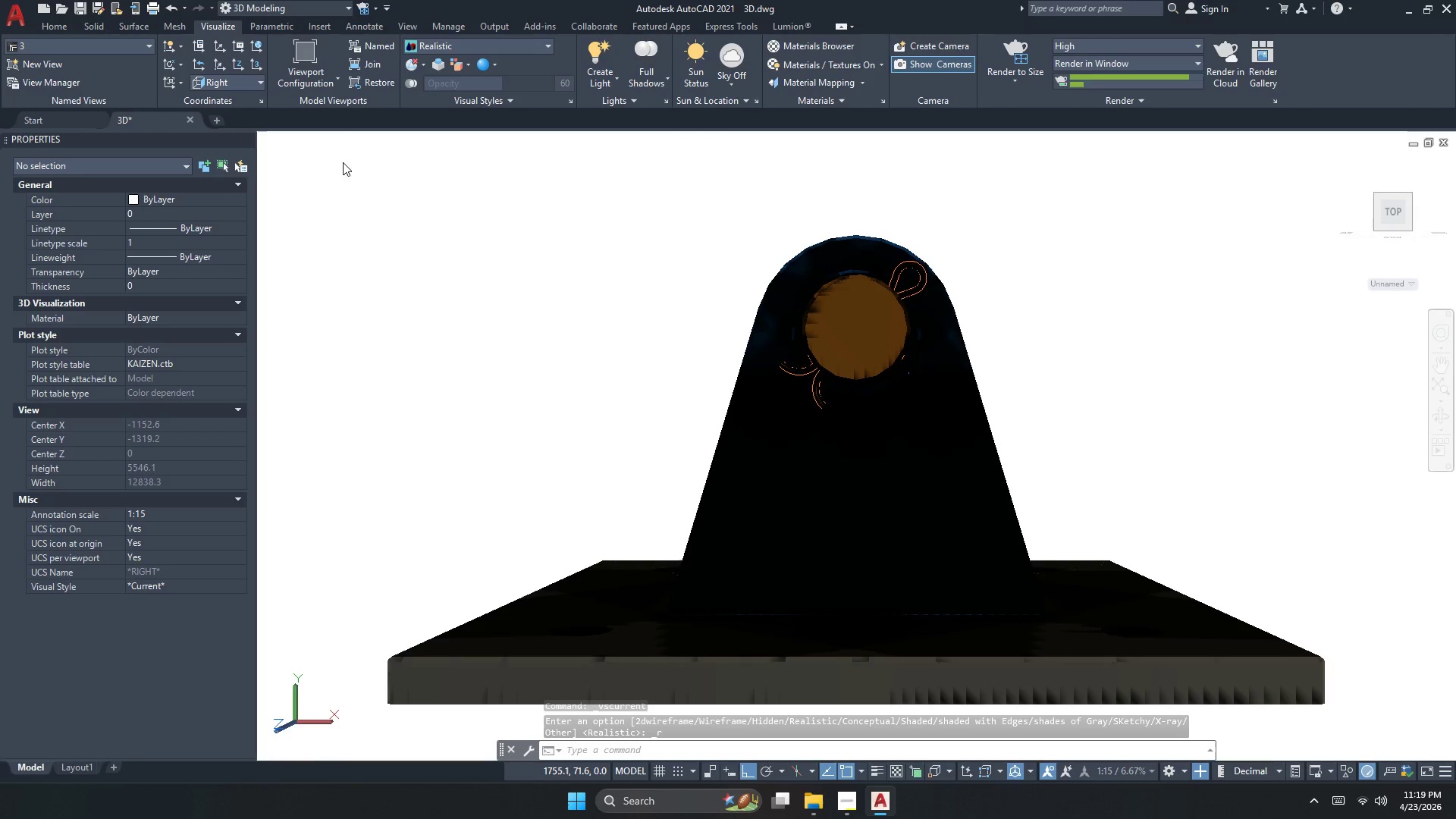 
mouse_move([332, 144])
 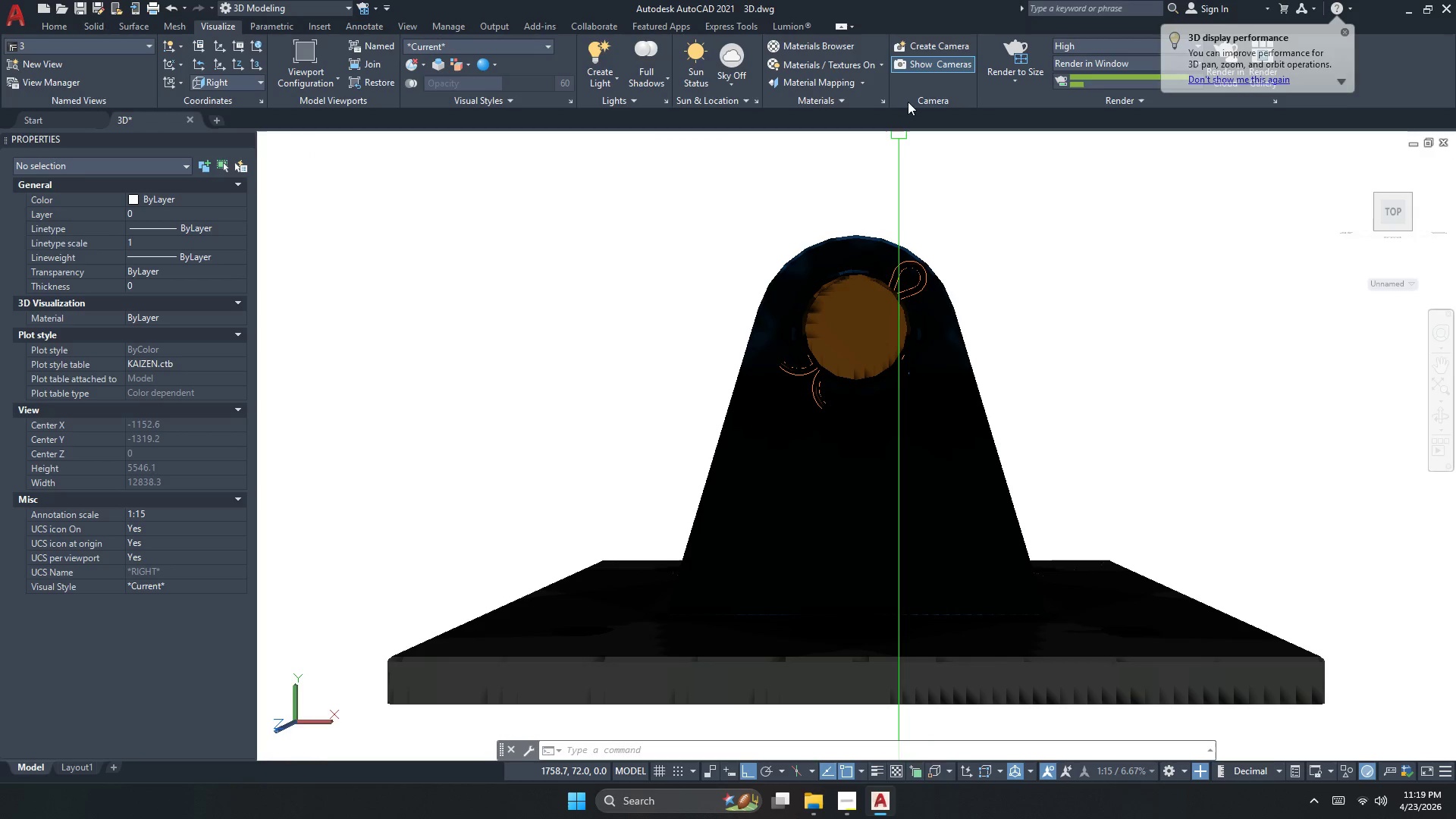 
mouse_move([96, 43])
 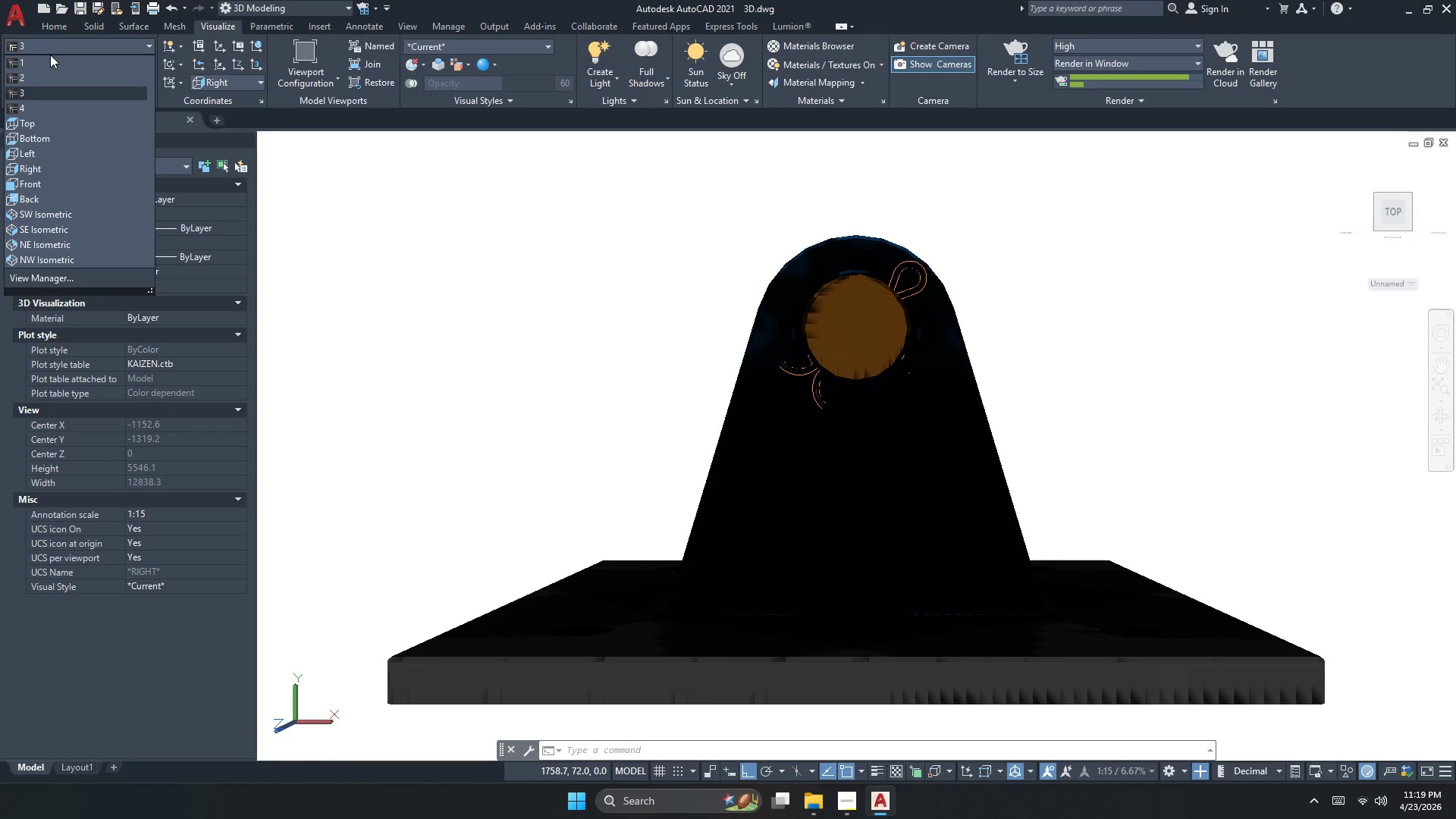 
scroll: coordinate [41, 90], scroll_direction: up, amount: 2.0
 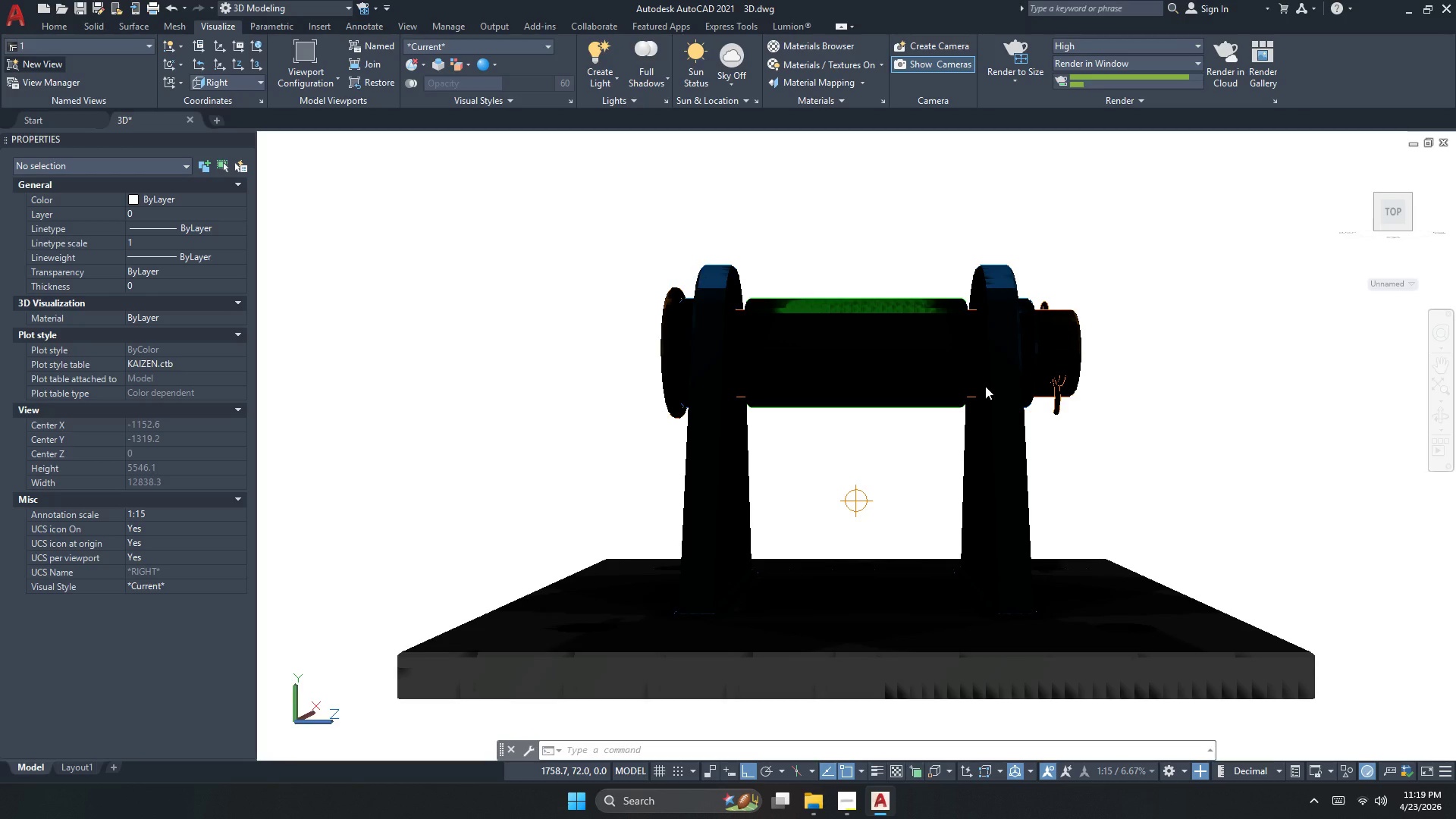 
wait(7.78)
 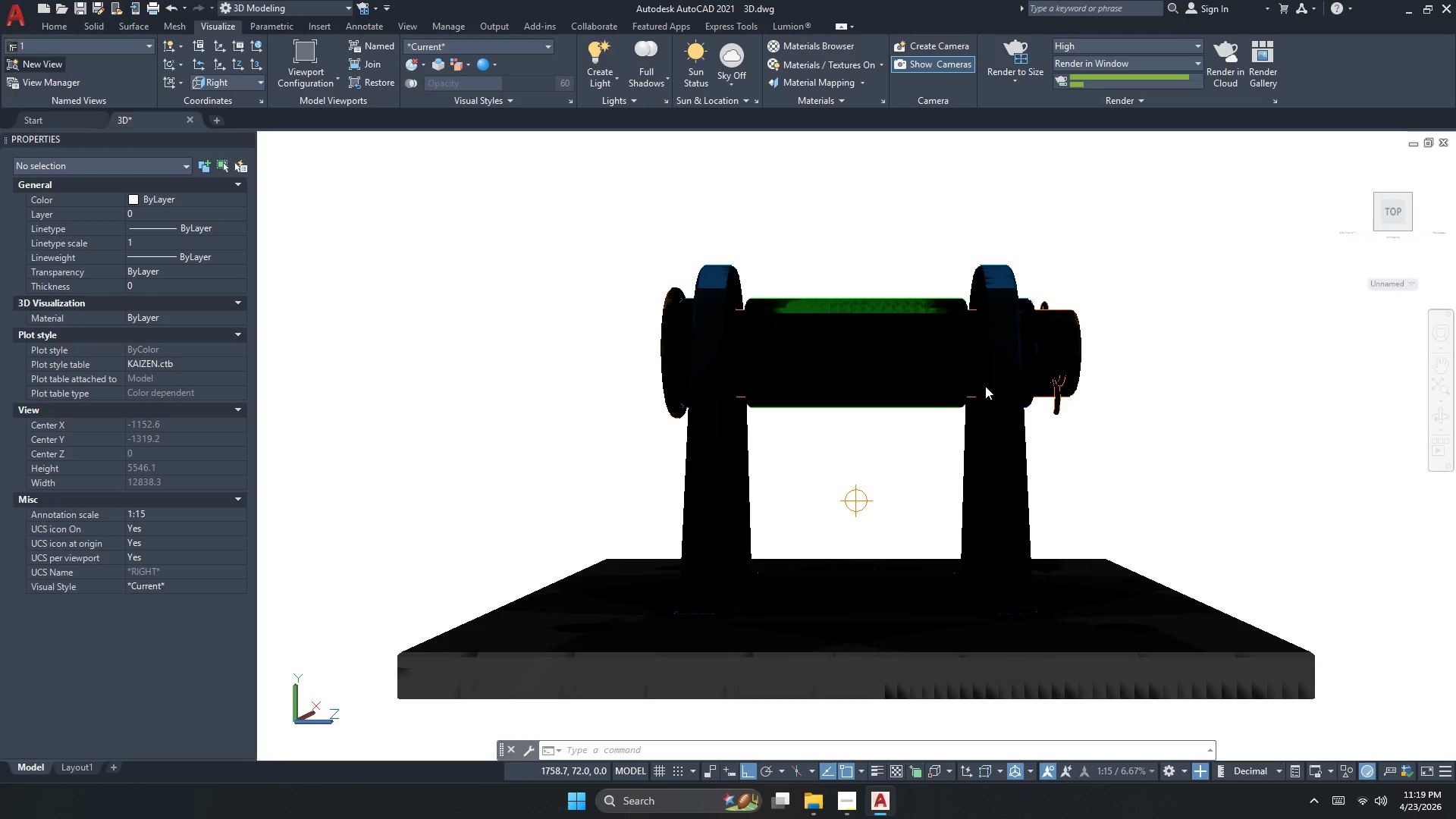 
left_click([61, 154])
 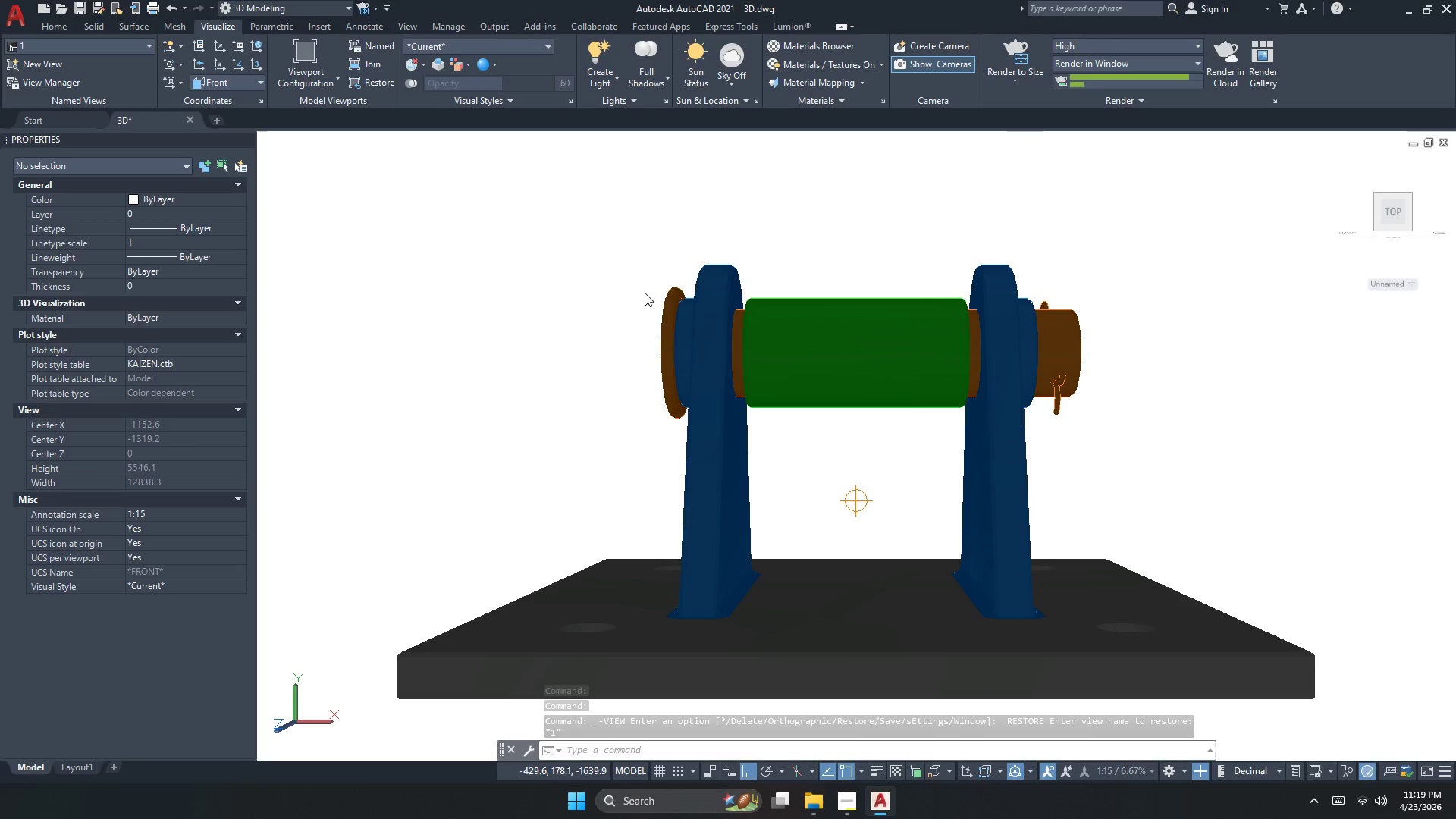 
wait(8.69)
 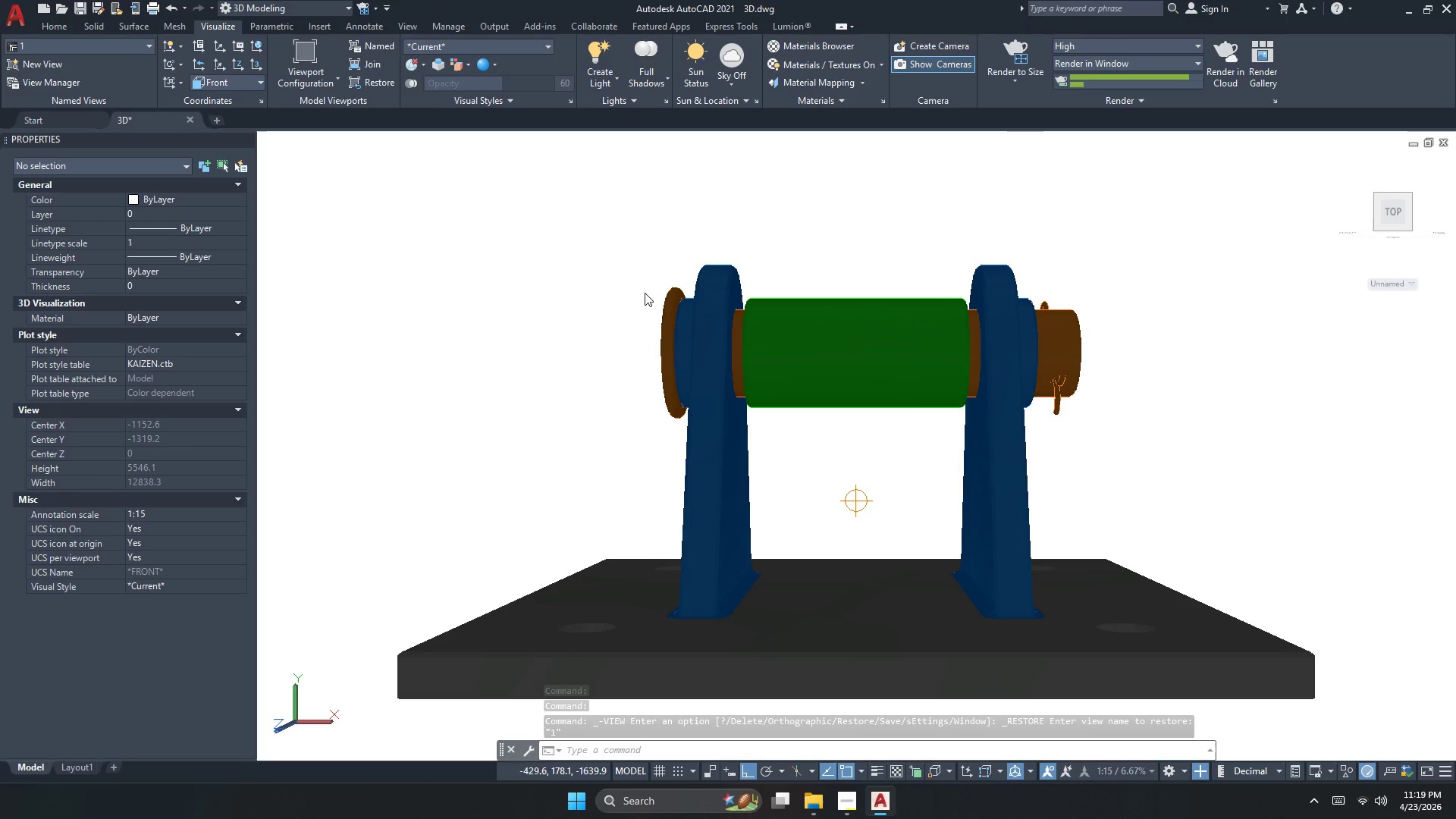 
left_click([1004, 74])
 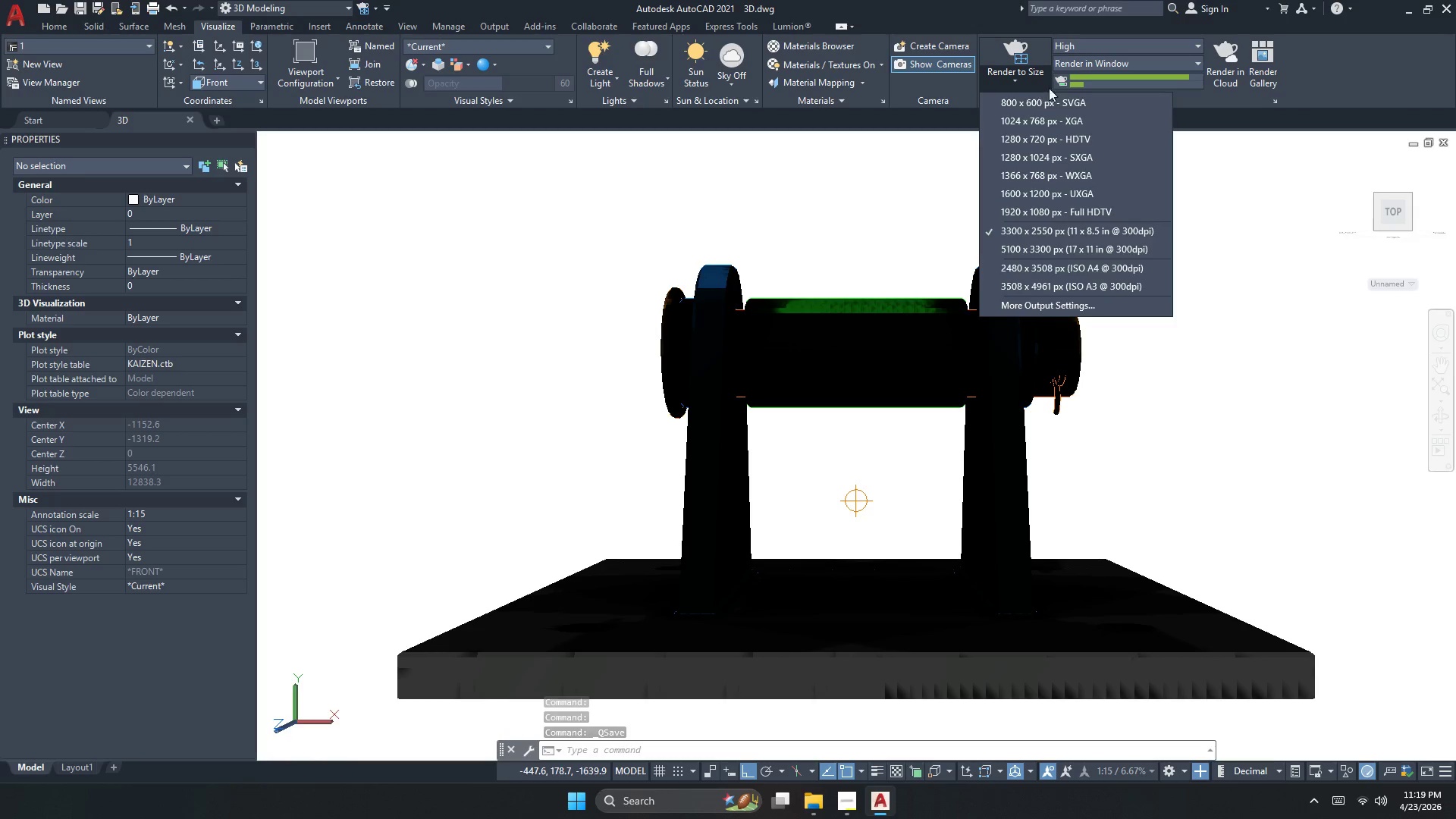 
left_click([881, 174])
 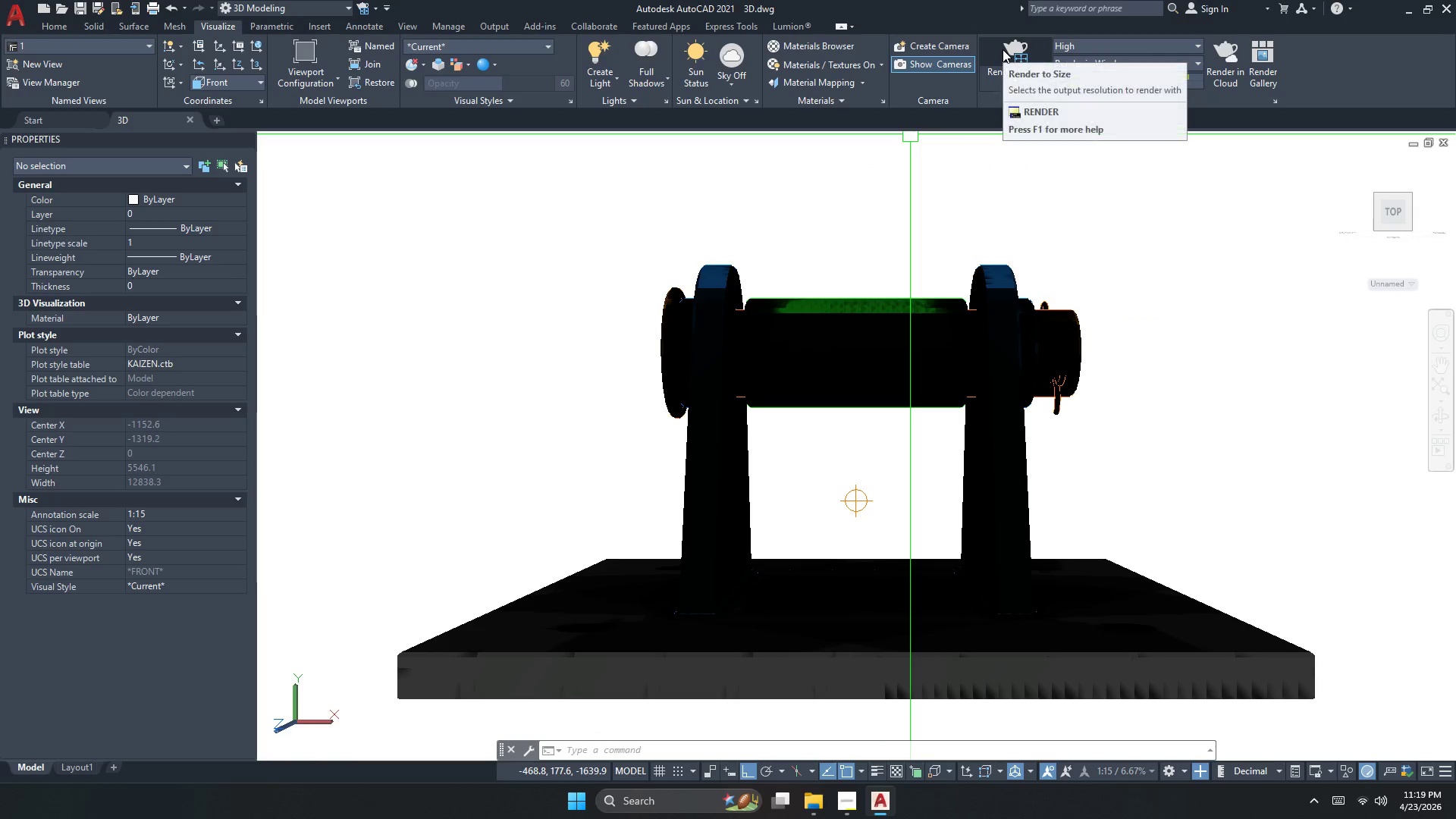 
left_click([1003, 49])